 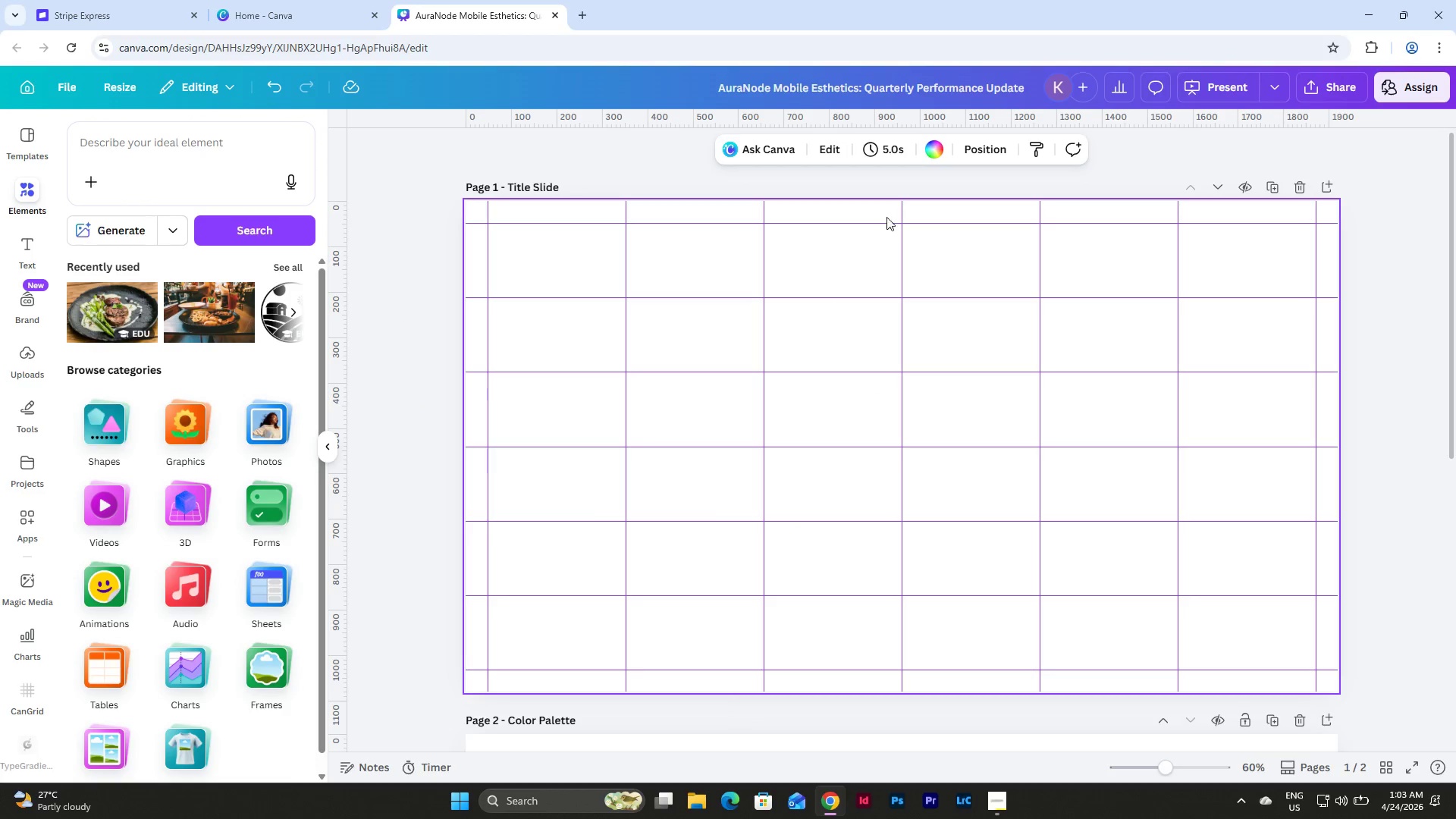 
left_click([941, 143])
 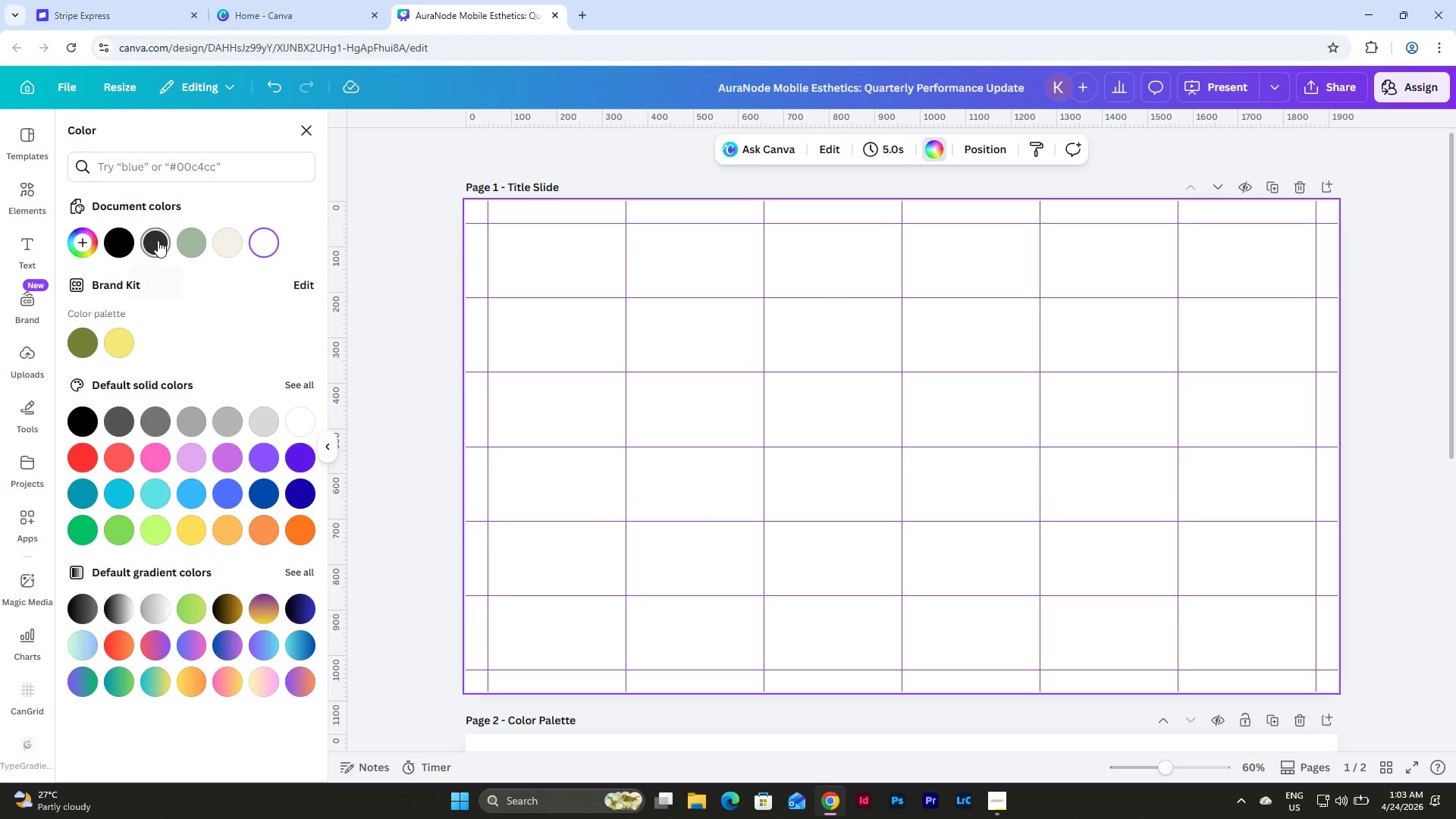 
left_click([158, 240])
 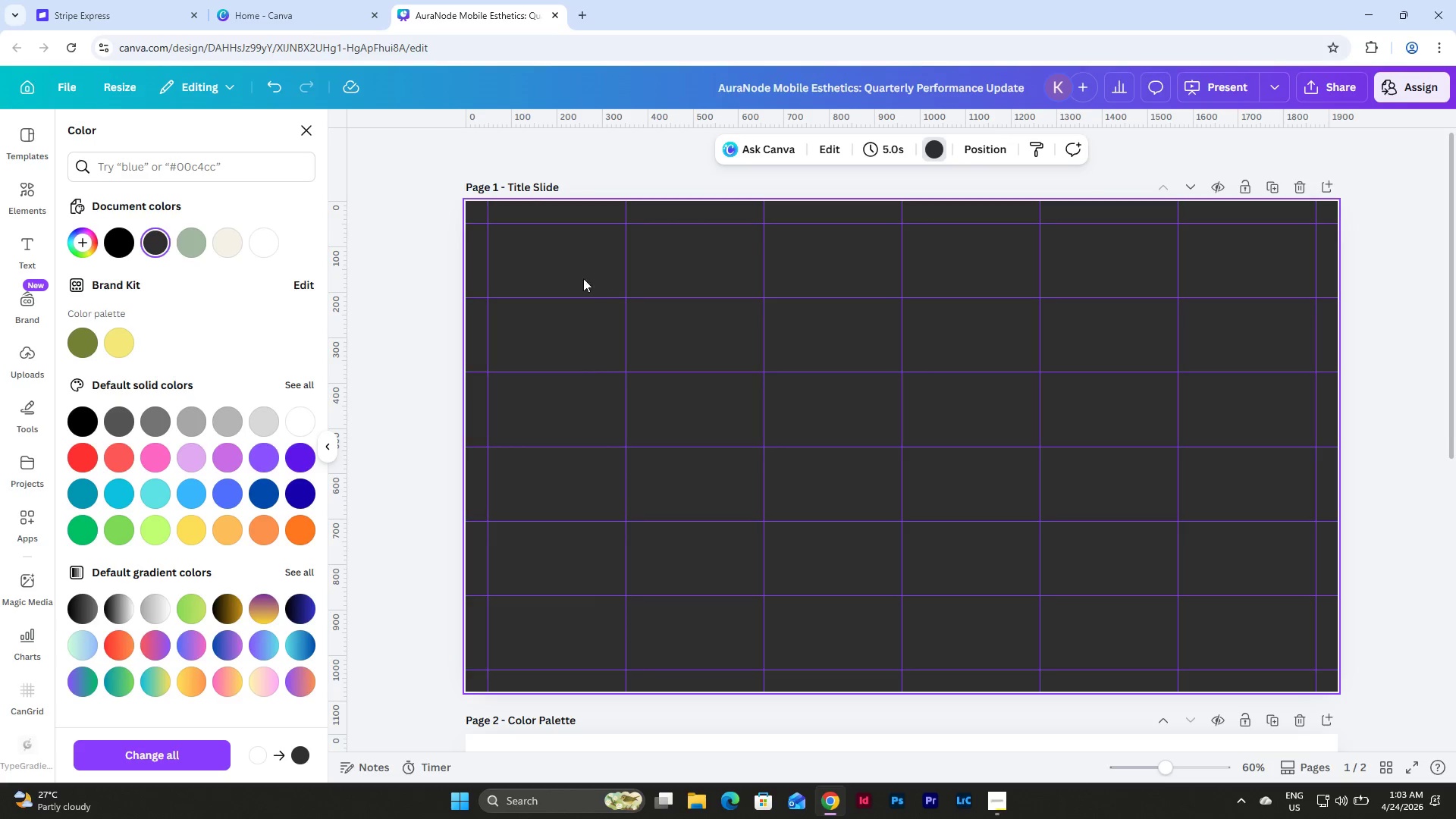 
left_click([30, 187])
 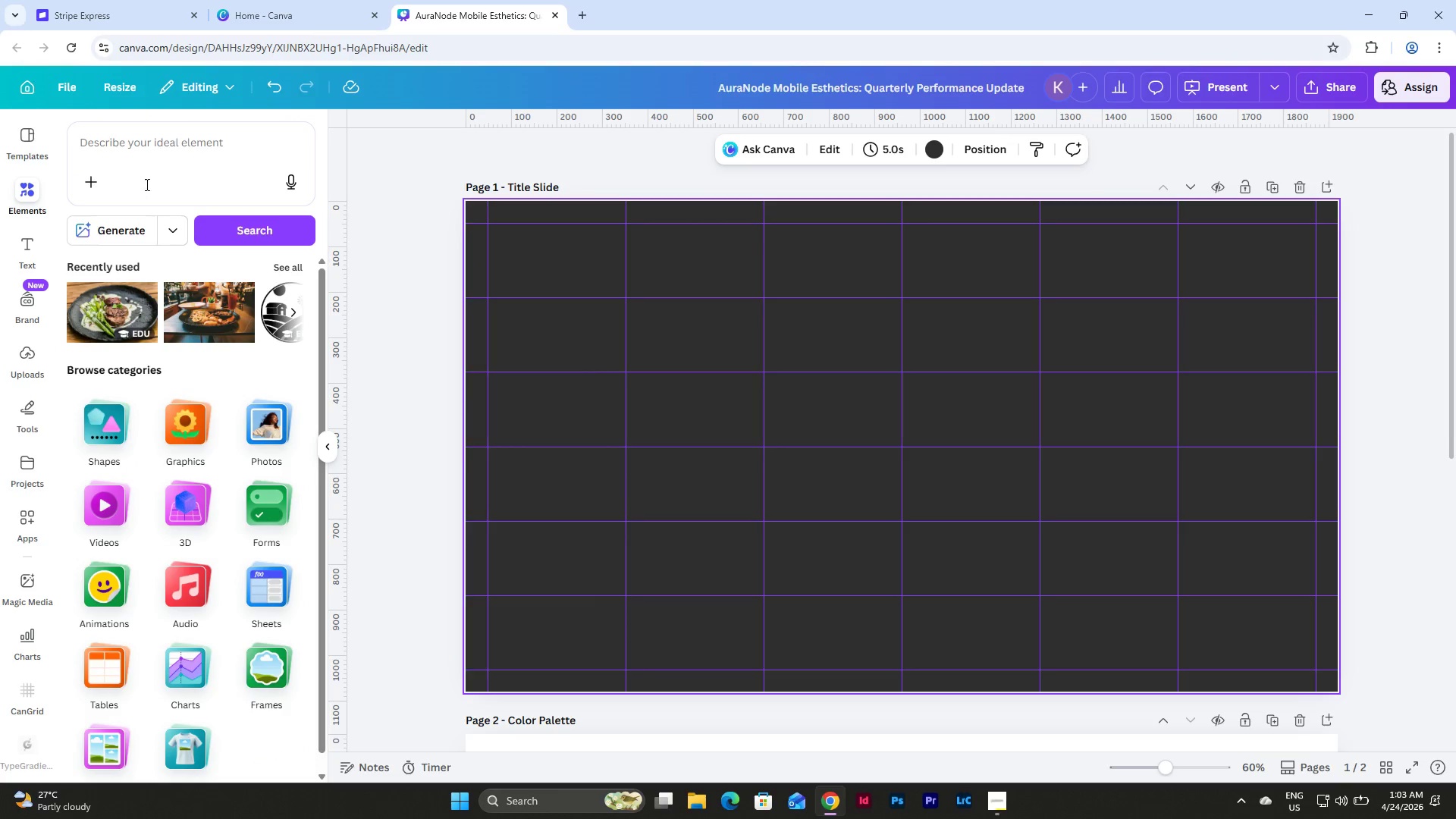 
left_click([176, 140])
 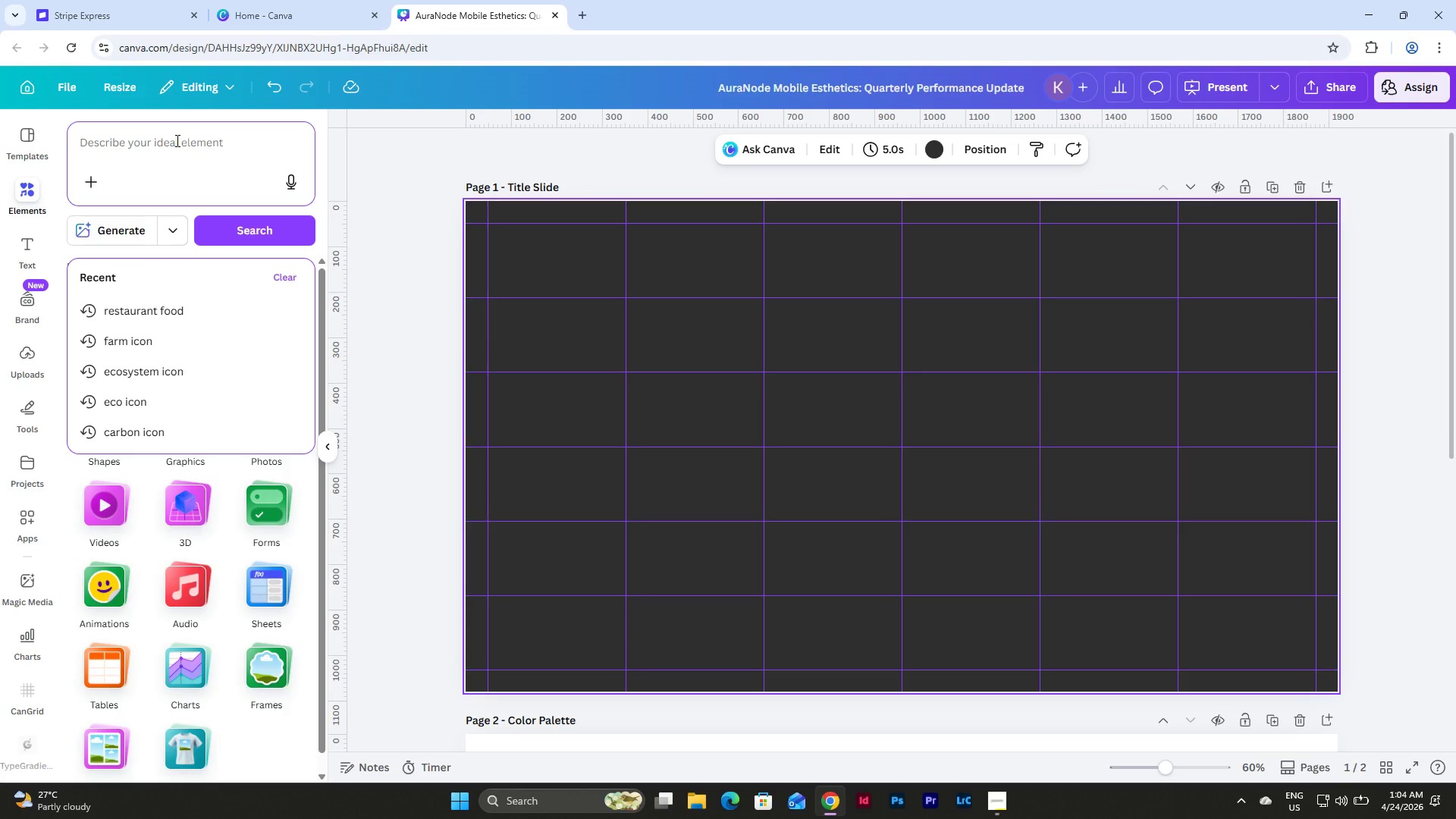 
wait(39.64)
 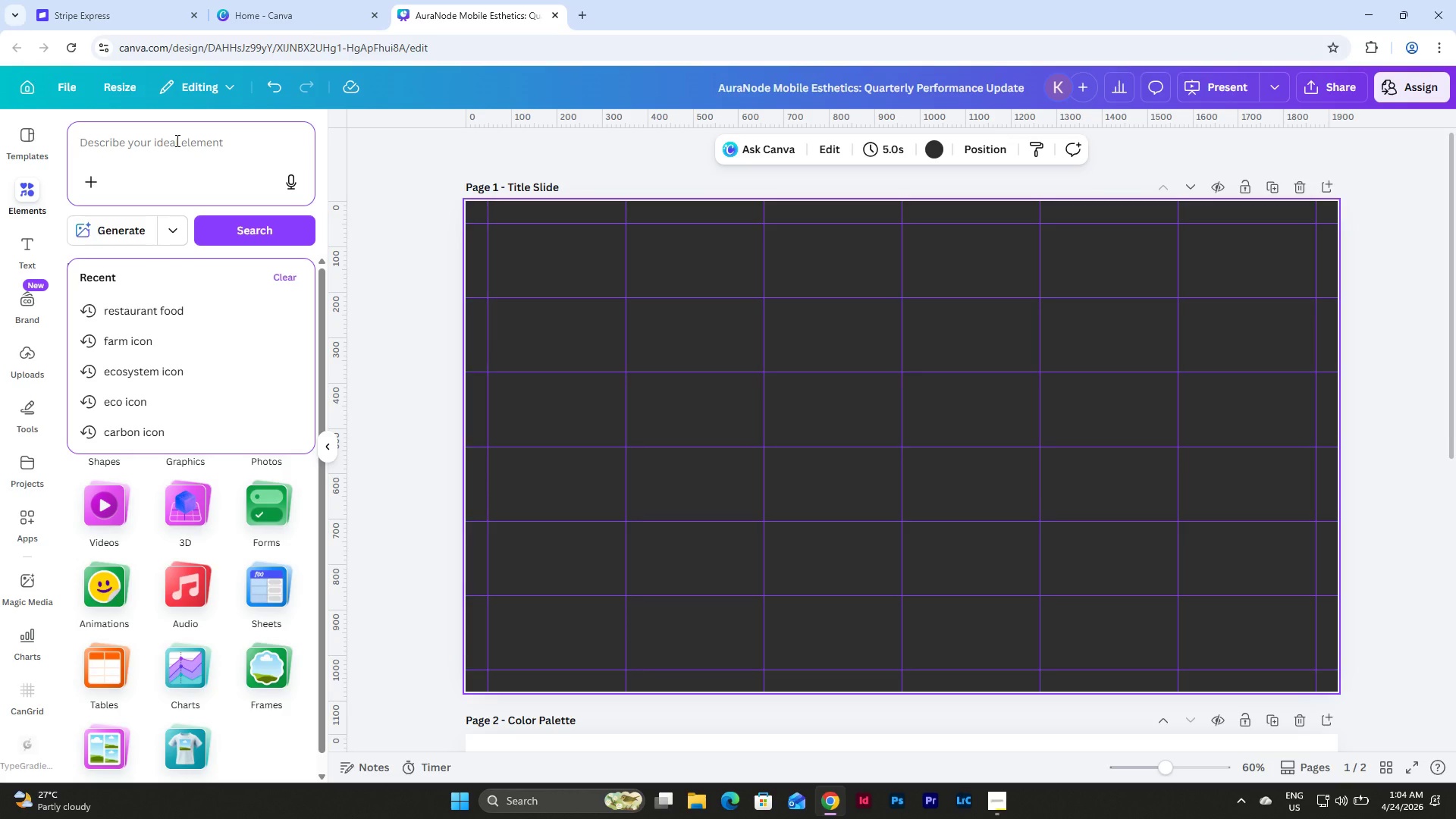 
left_click([118, 137])
 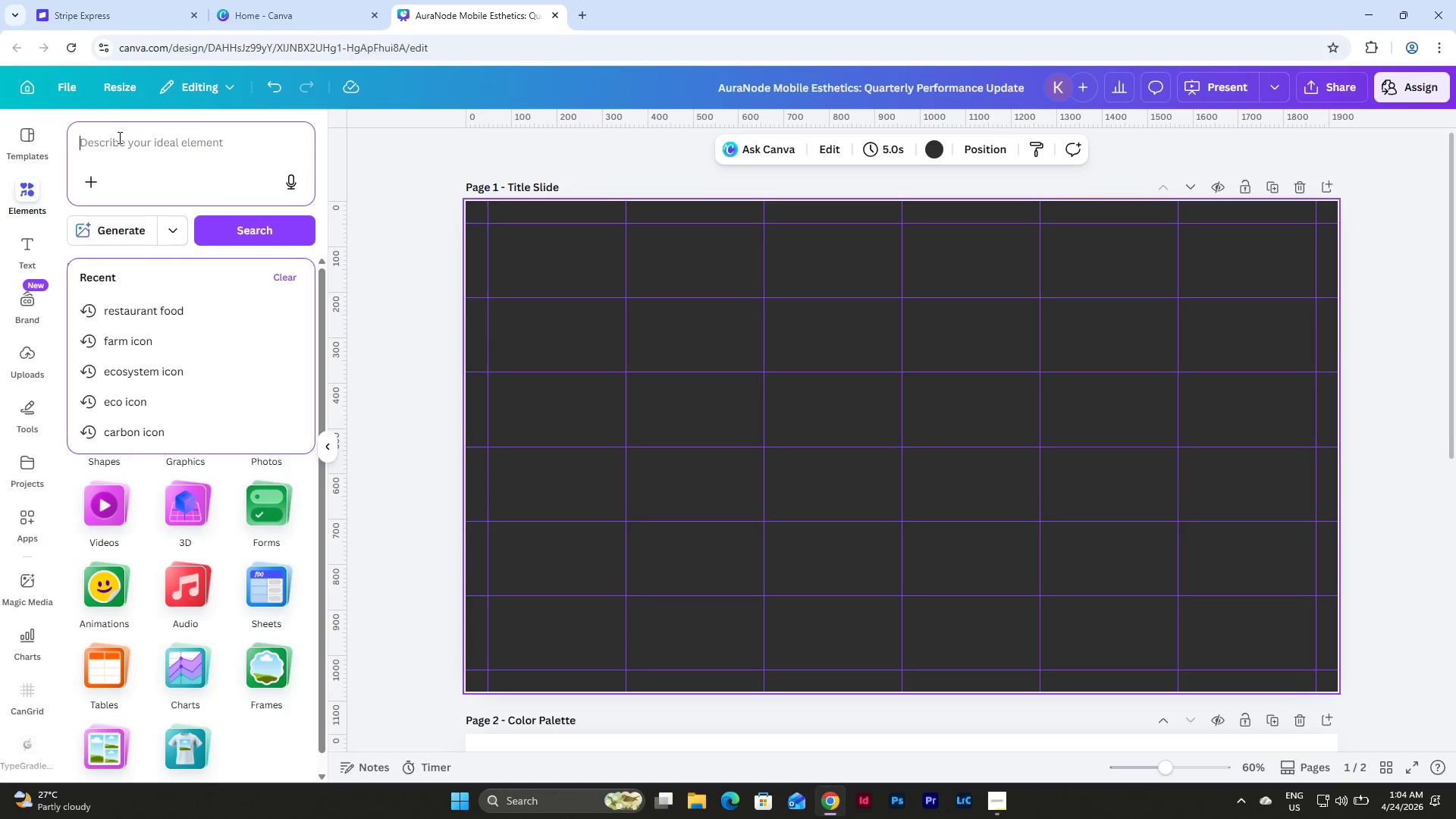 
key(S)
 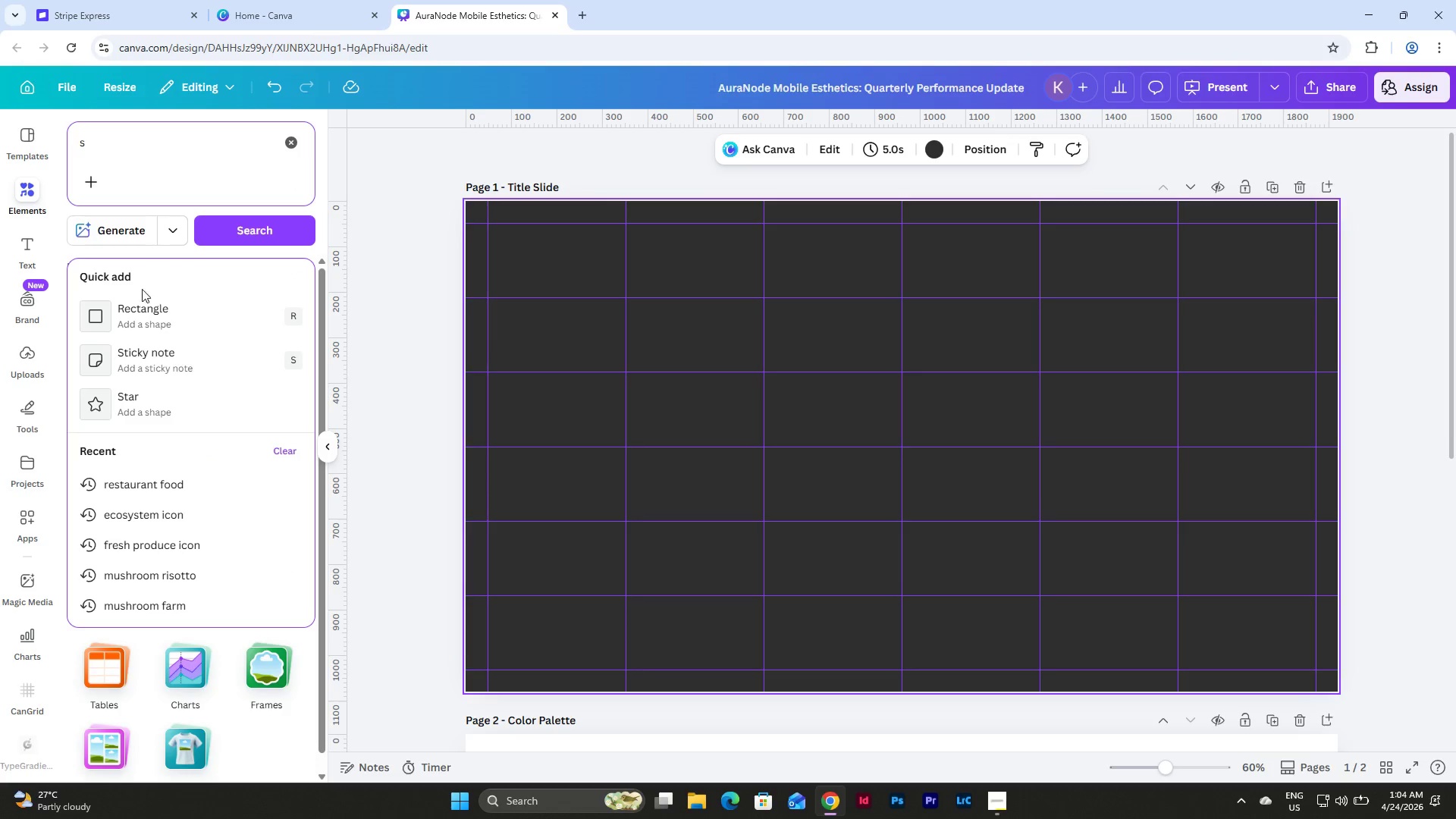 
left_click([138, 303])
 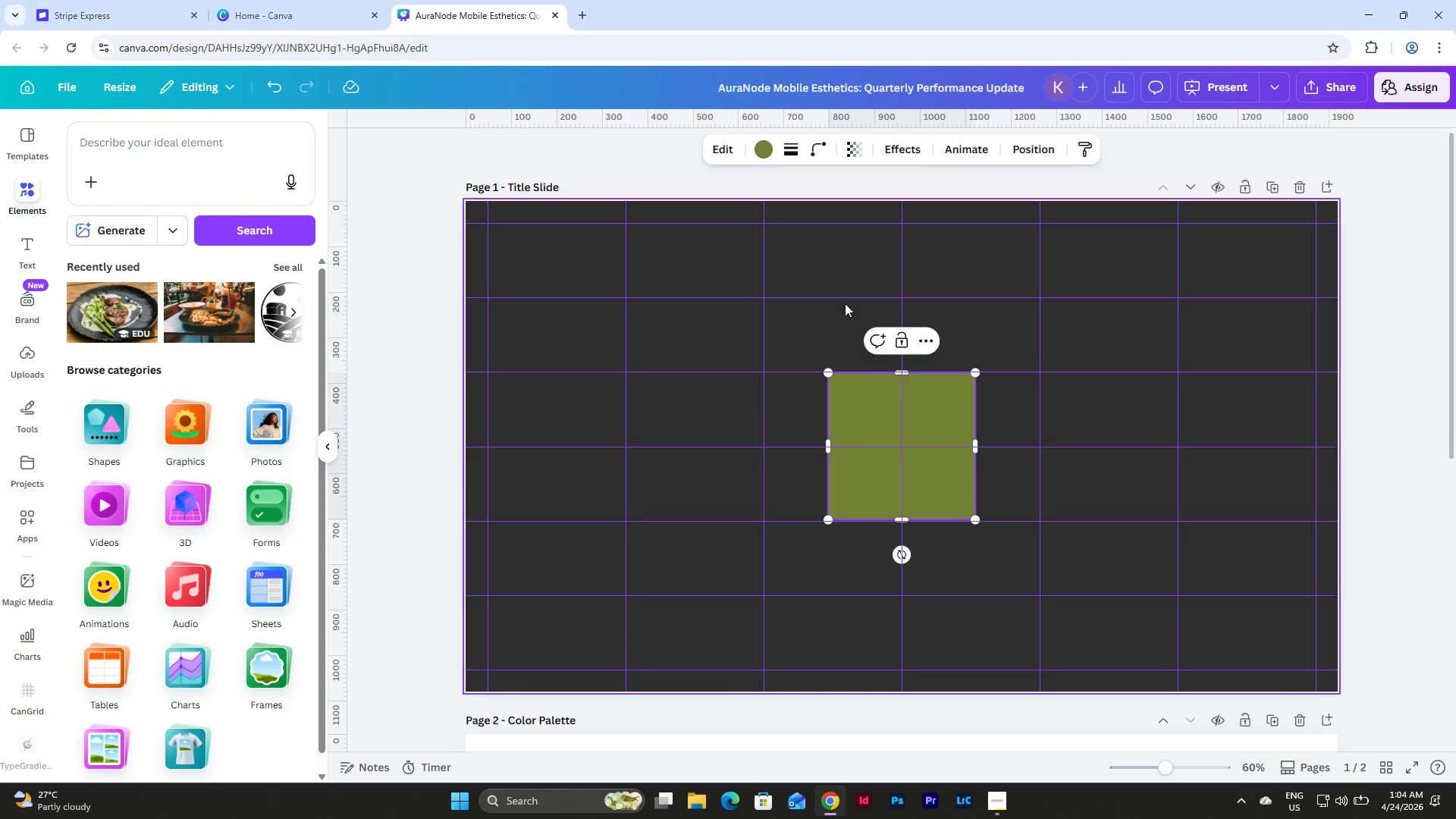 
left_click([757, 146])
 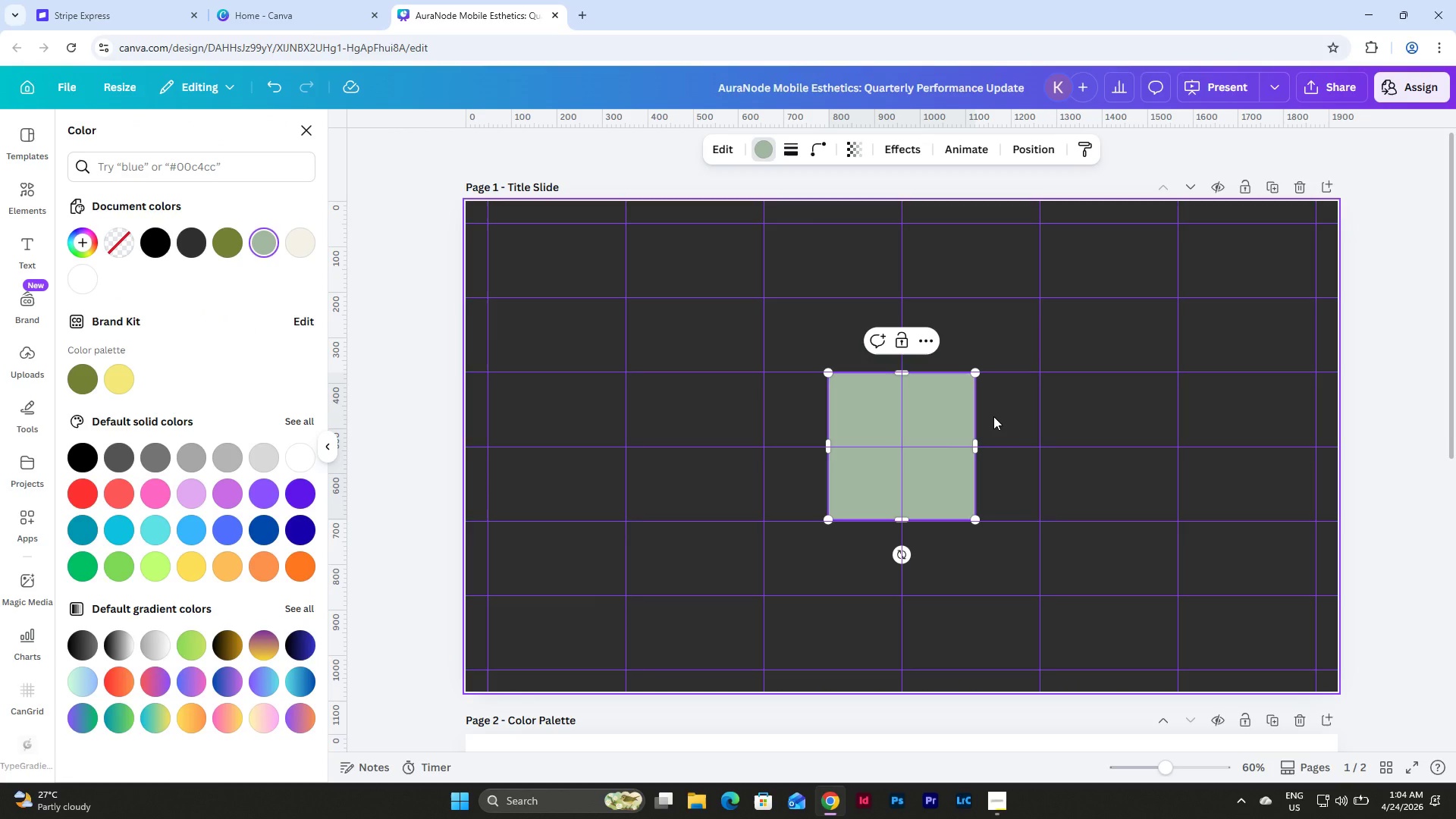 
double_click([915, 428])
 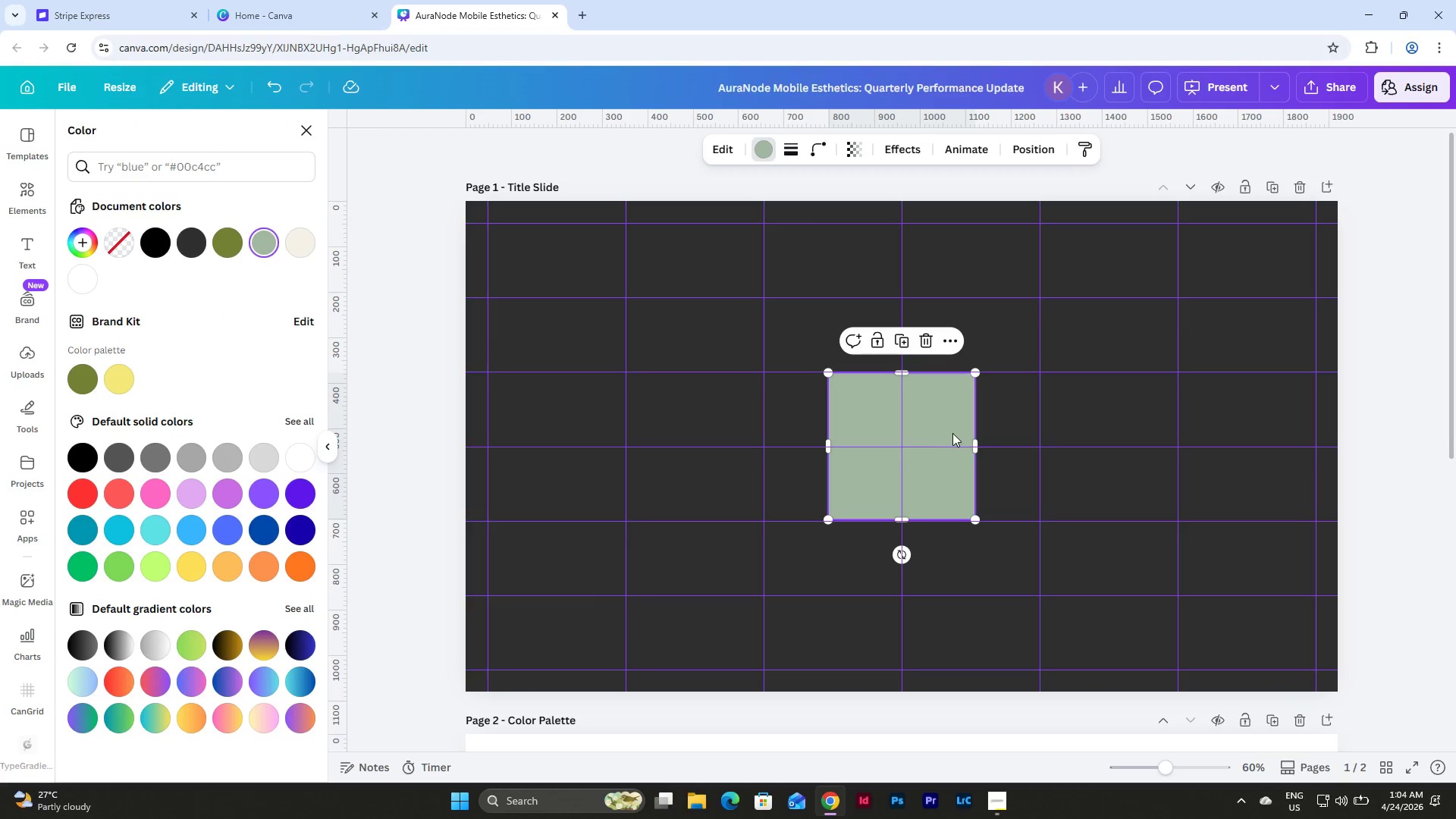 
left_click_drag(start_coordinate=[952, 433], to_coordinate=[607, 283])
 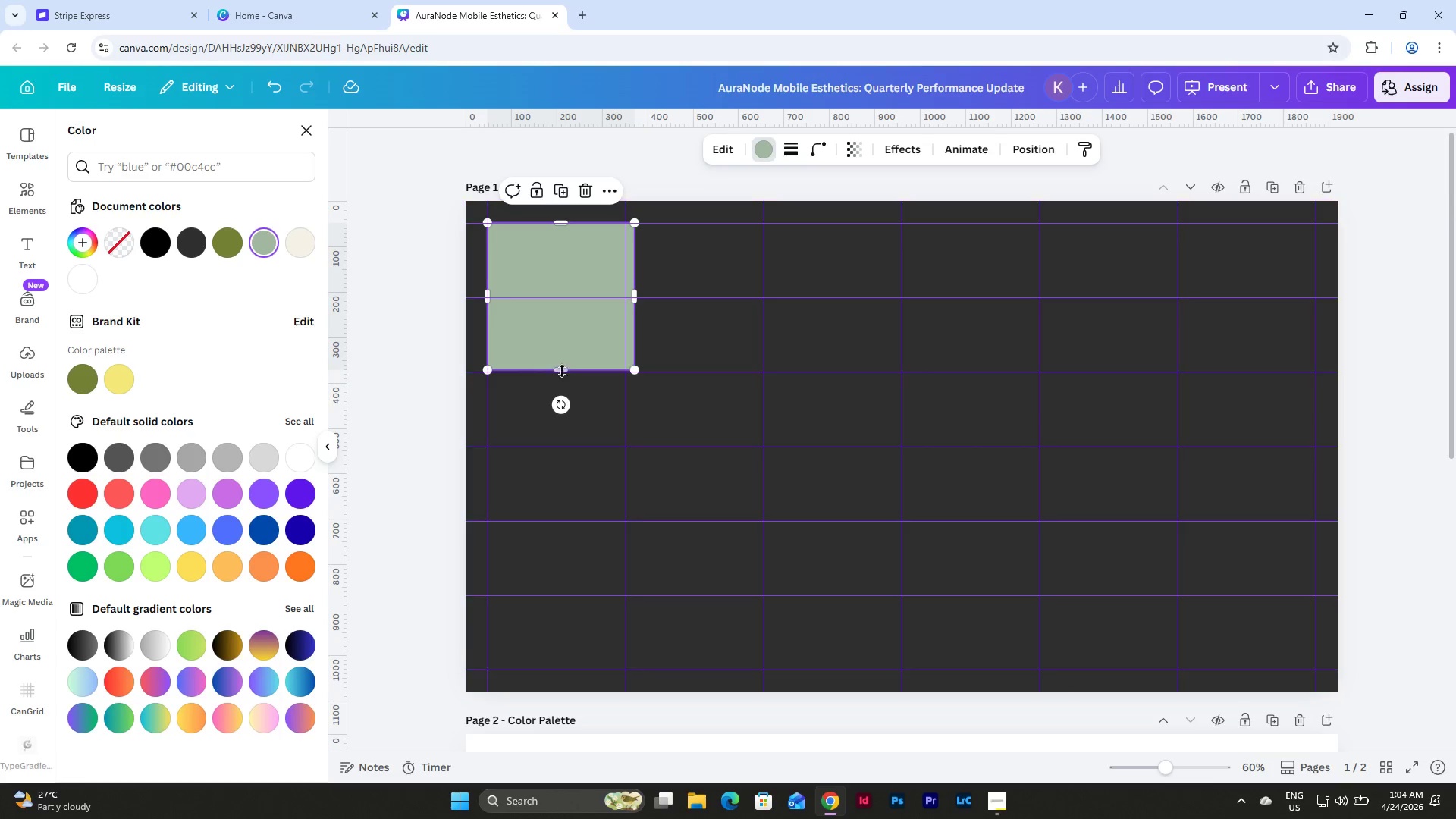 
left_click_drag(start_coordinate=[562, 371], to_coordinate=[562, 301])
 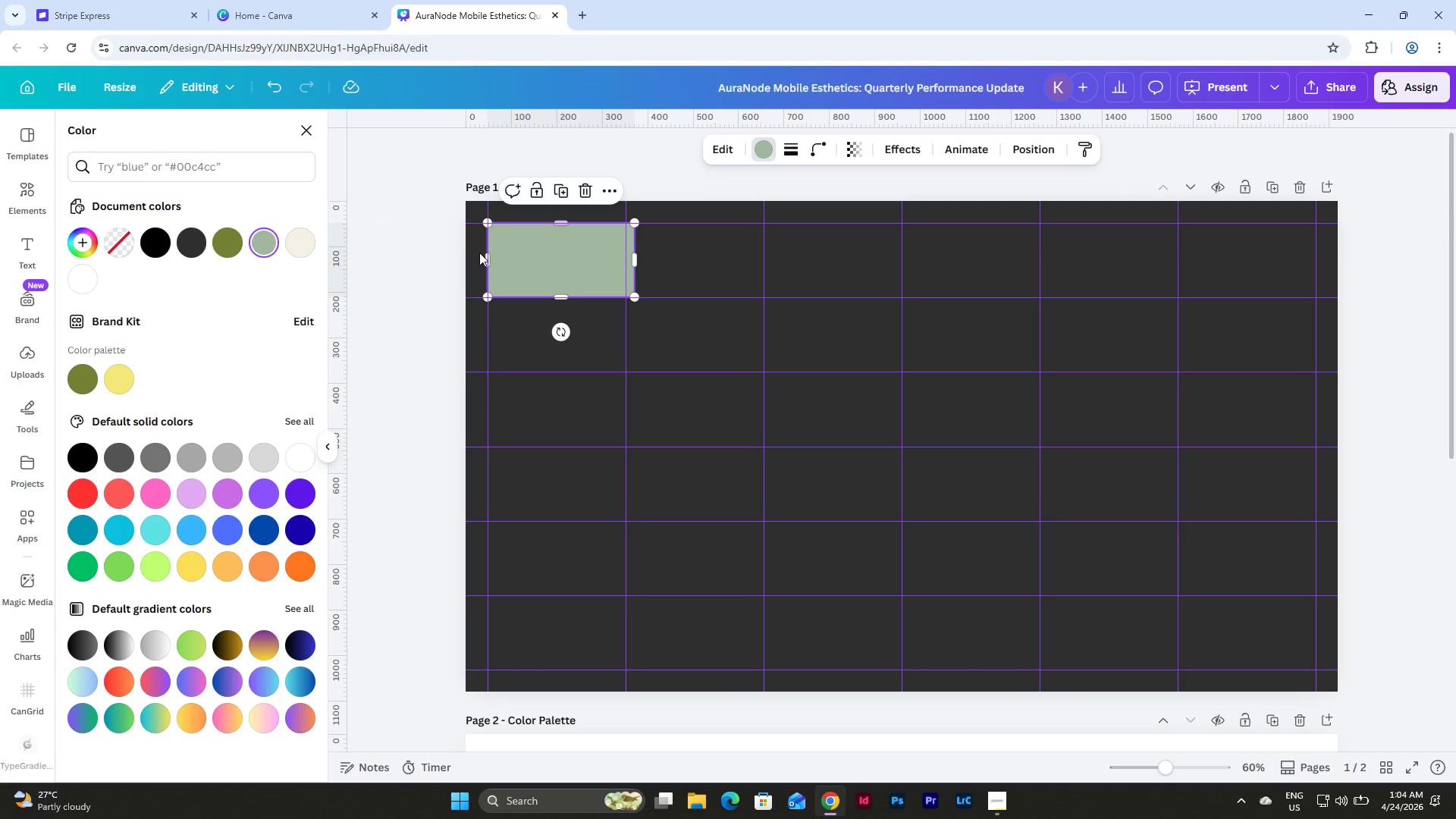 
left_click_drag(start_coordinate=[489, 259], to_coordinate=[492, 265])
 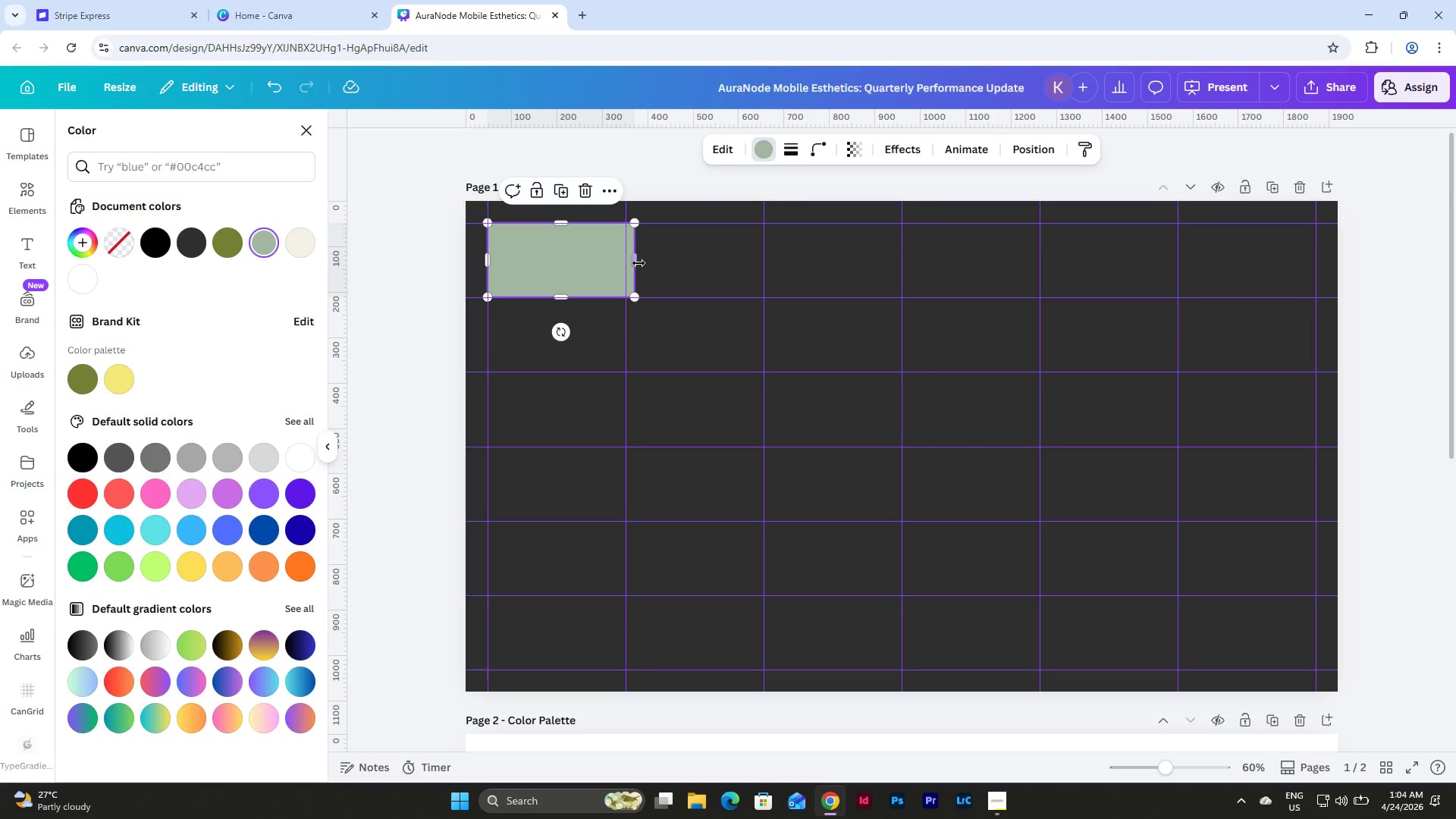 
left_click_drag(start_coordinate=[636, 262], to_coordinate=[1318, 307])
 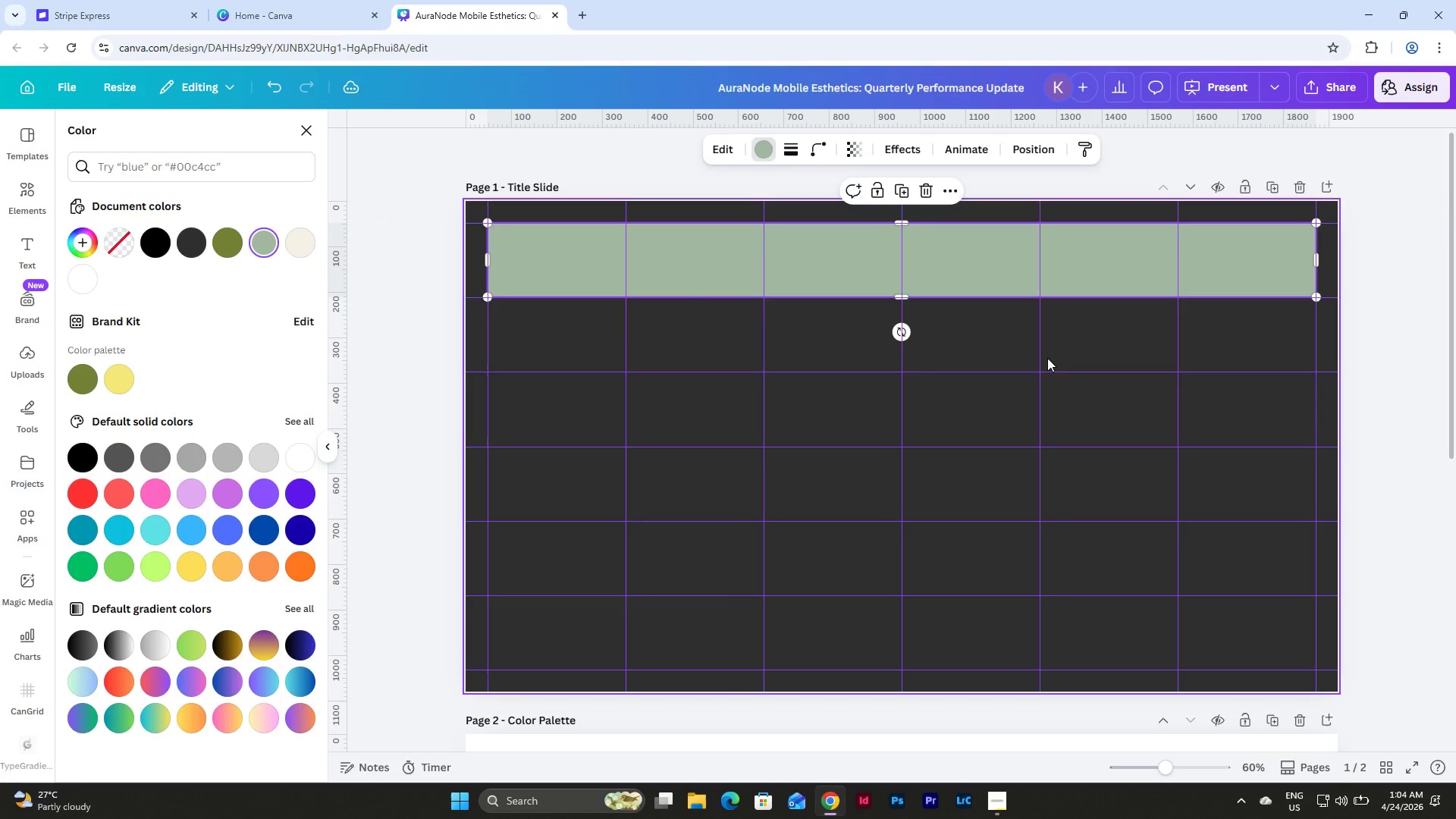 
left_click([1009, 358])
 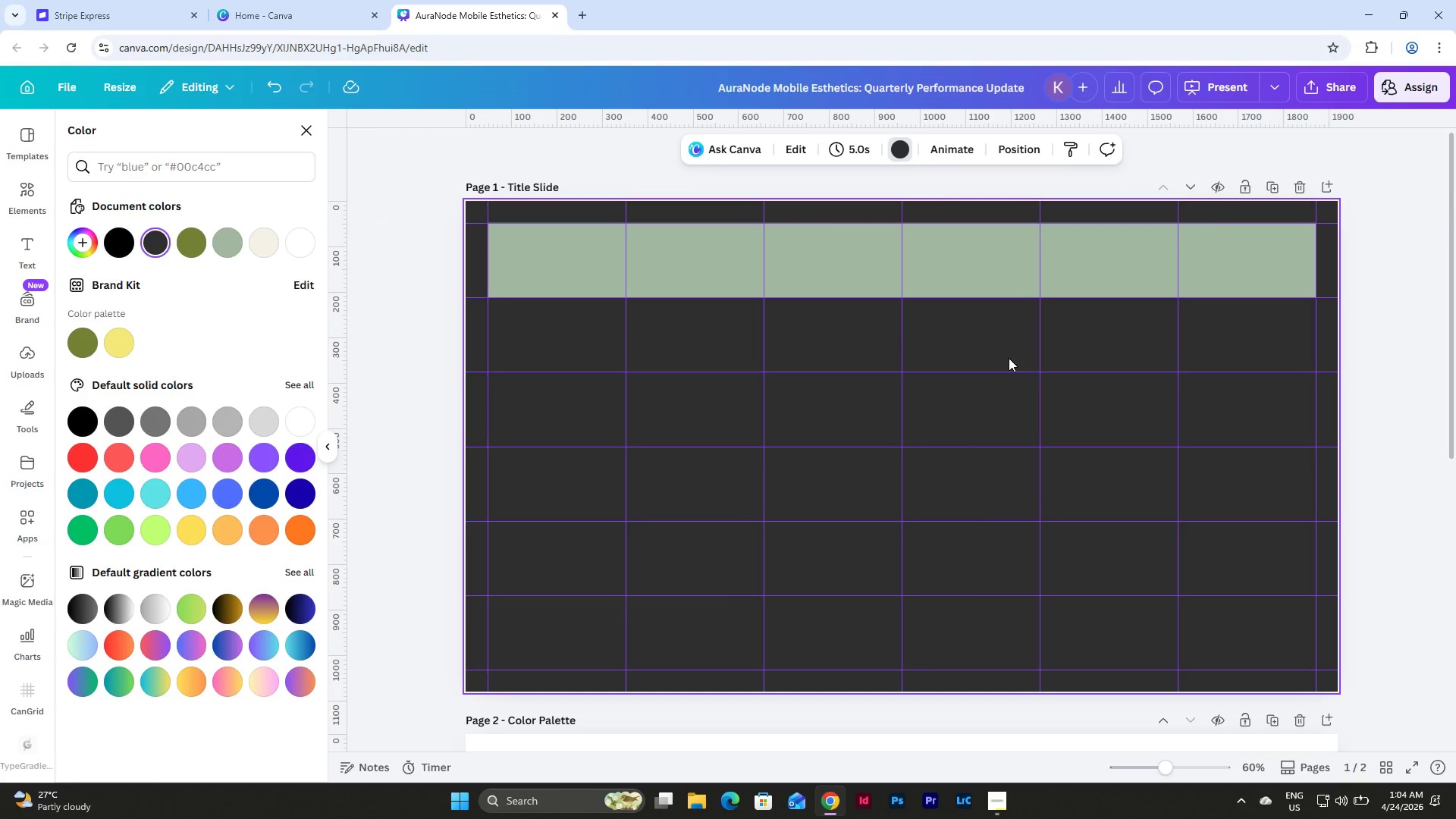 
scroll: coordinate [1009, 358], scroll_direction: up, amount: 2.0
 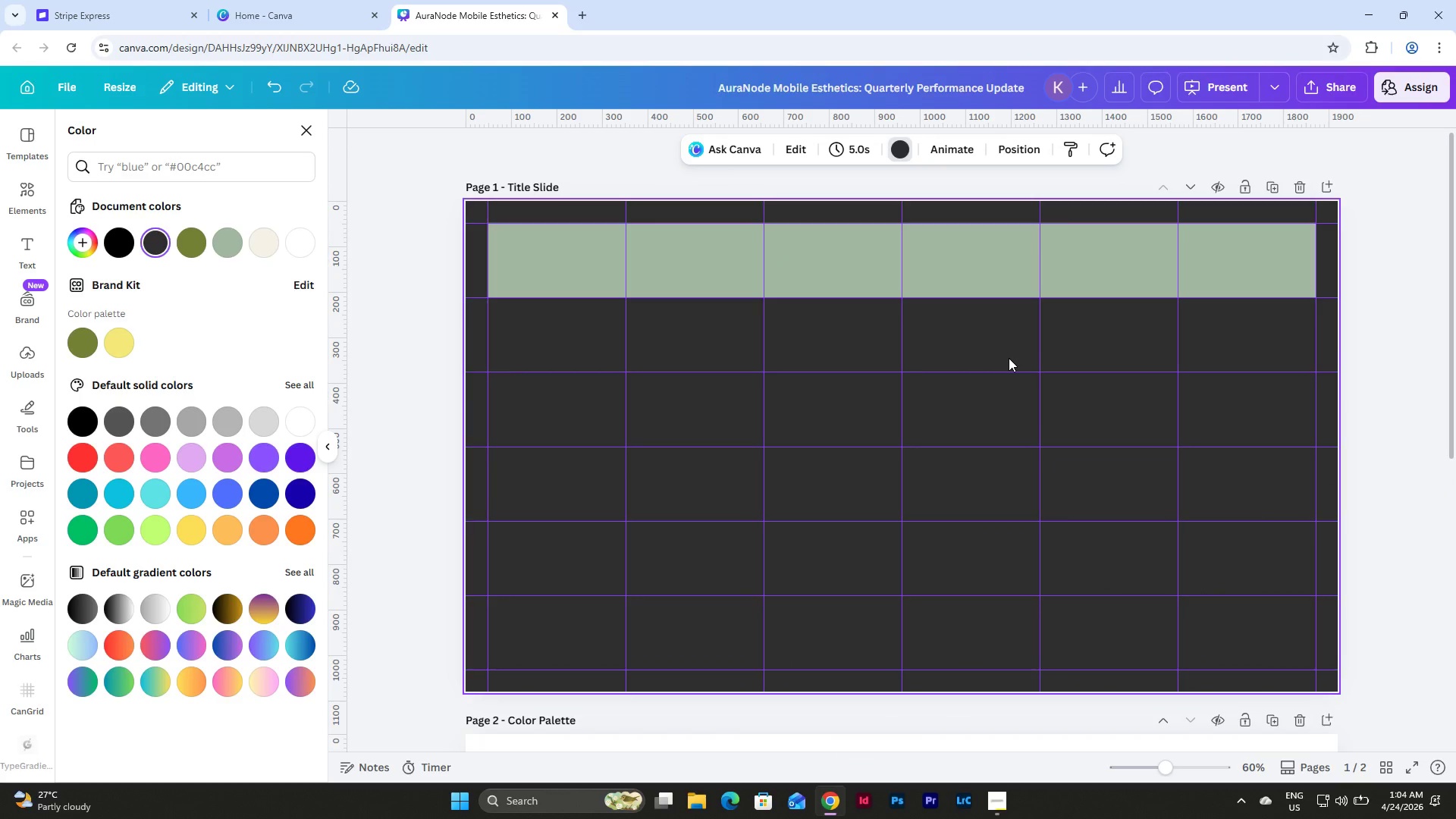 
left_click([967, 281])
 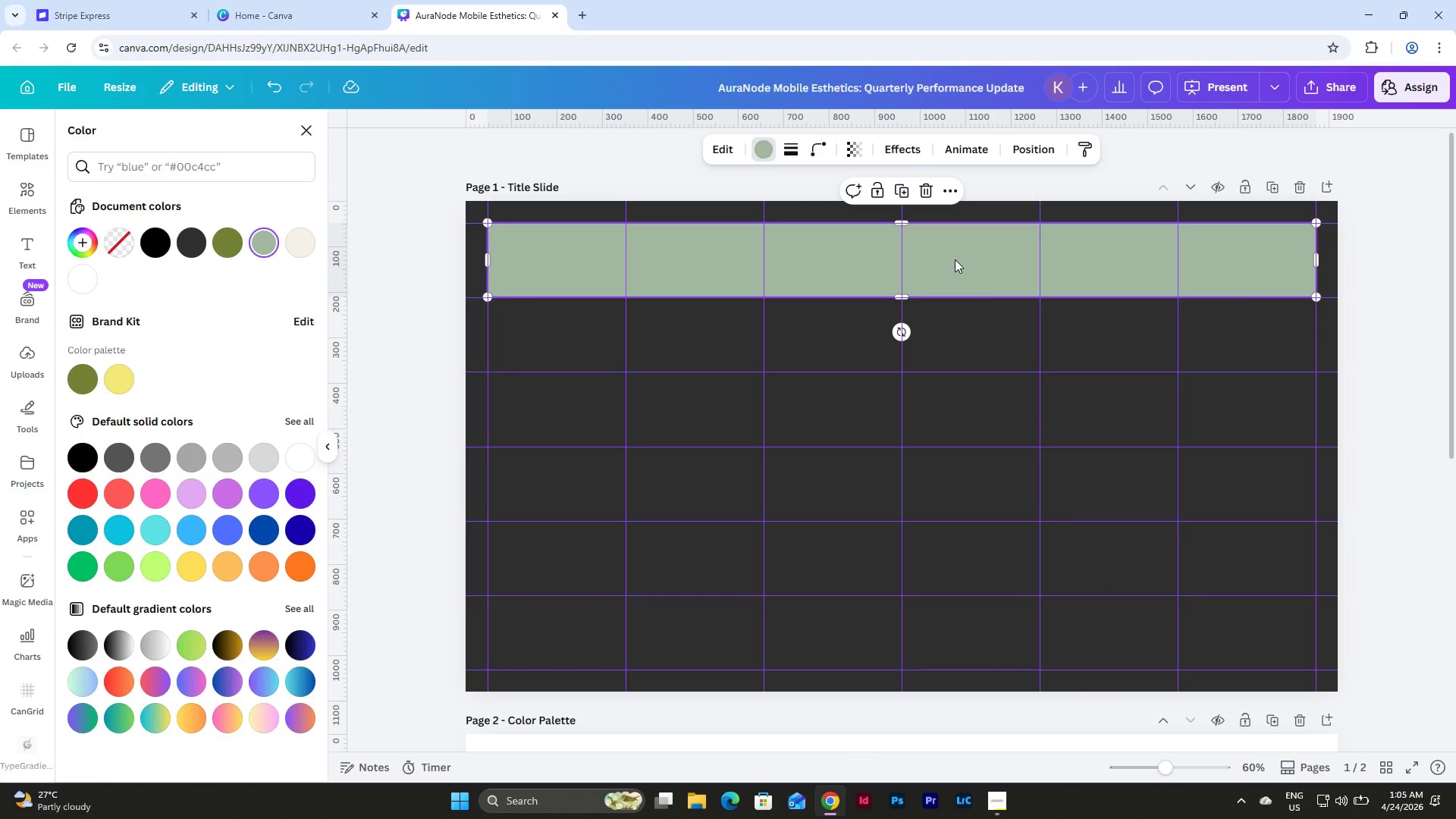 
left_click([955, 259])
 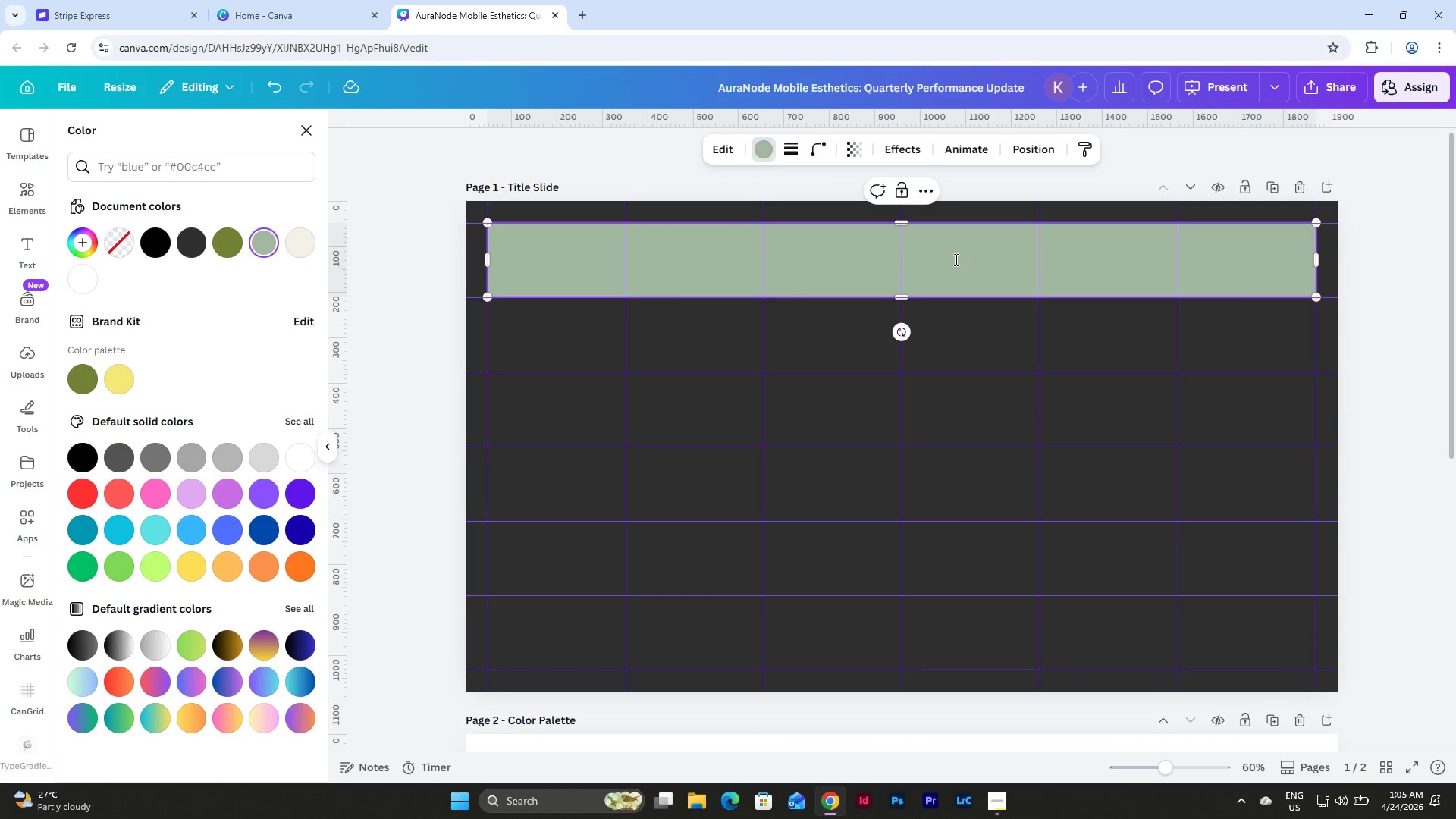 
left_click([955, 259])
 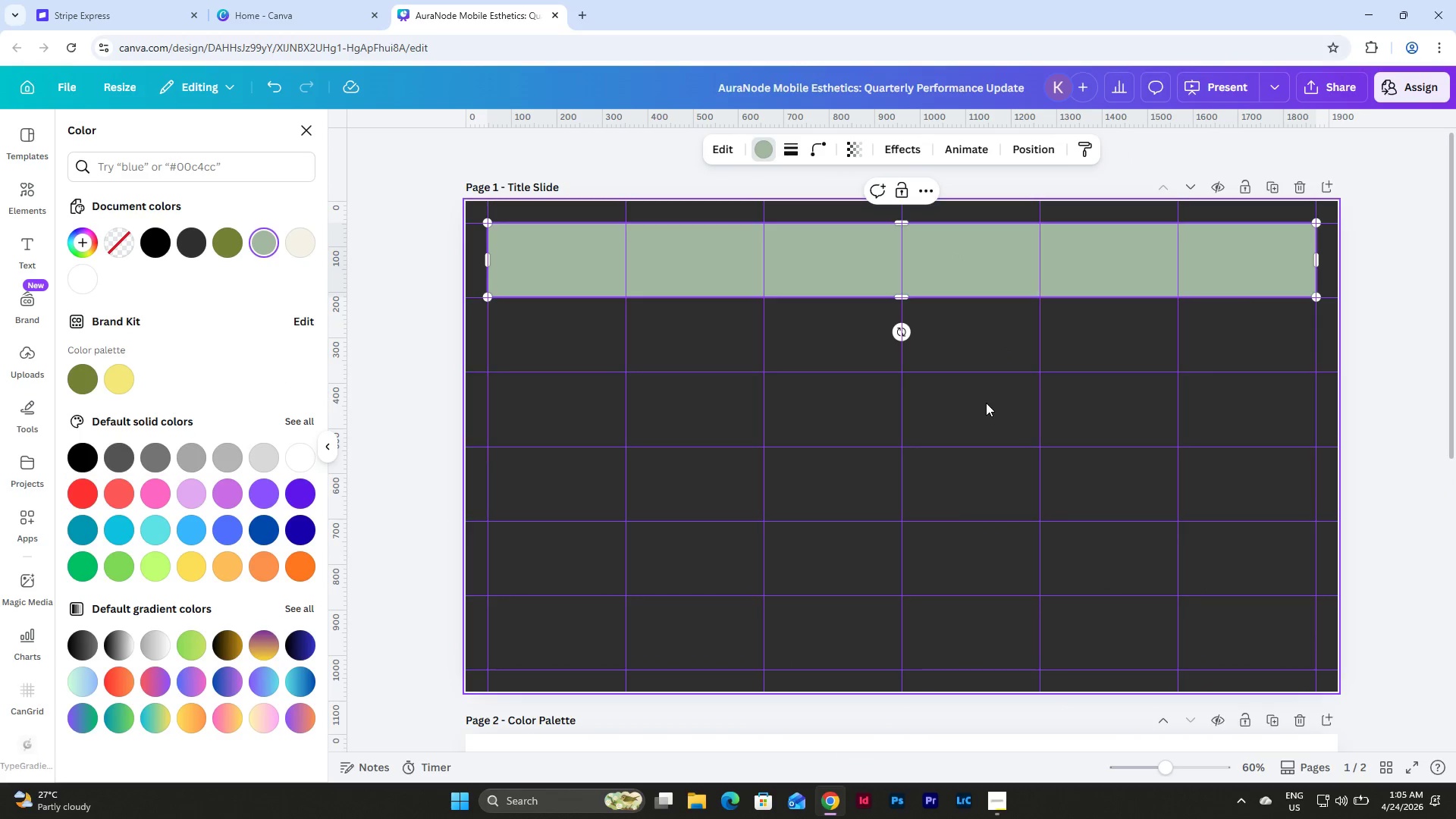 
double_click([986, 403])
 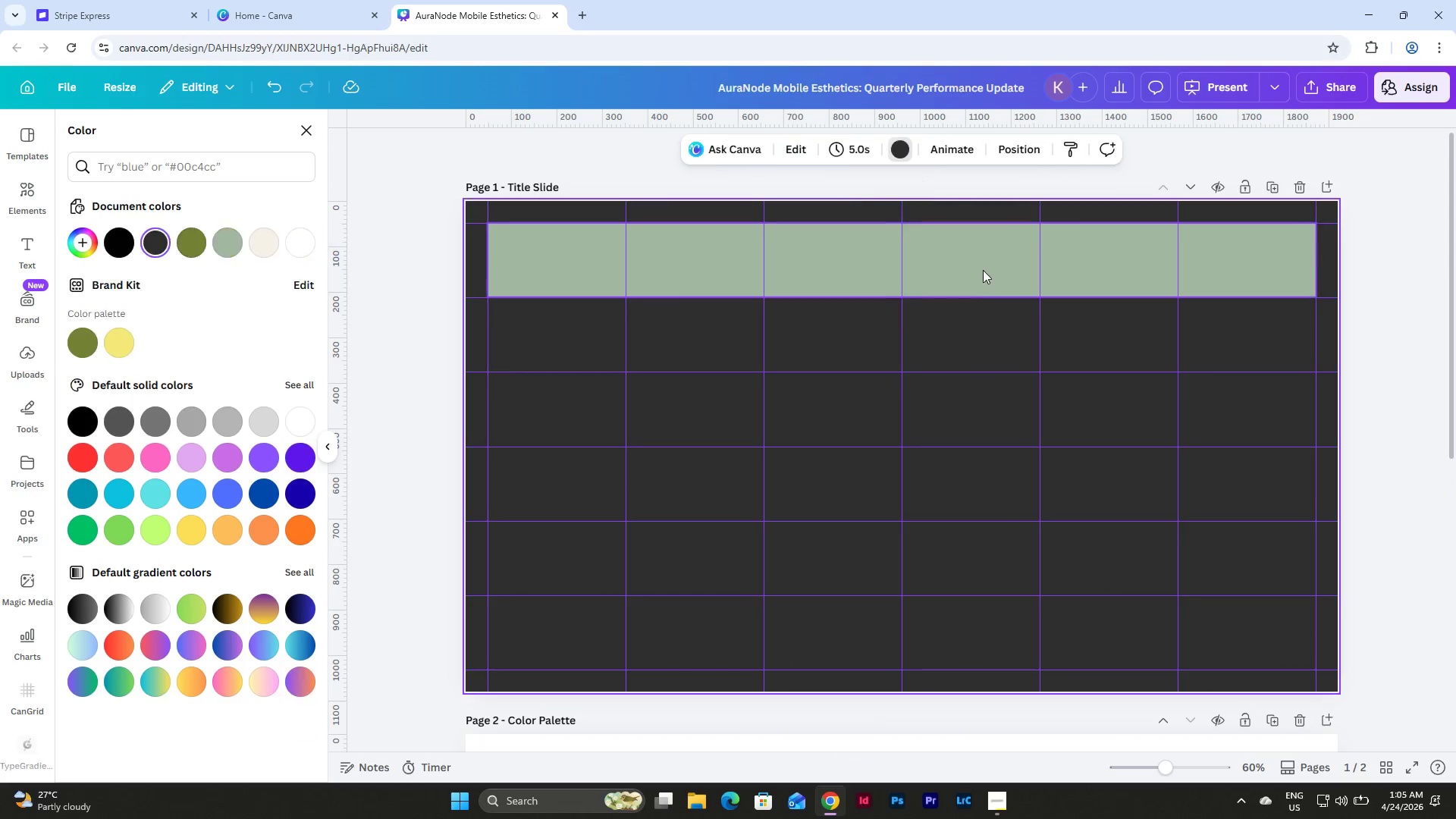 
triple_click([983, 270])
 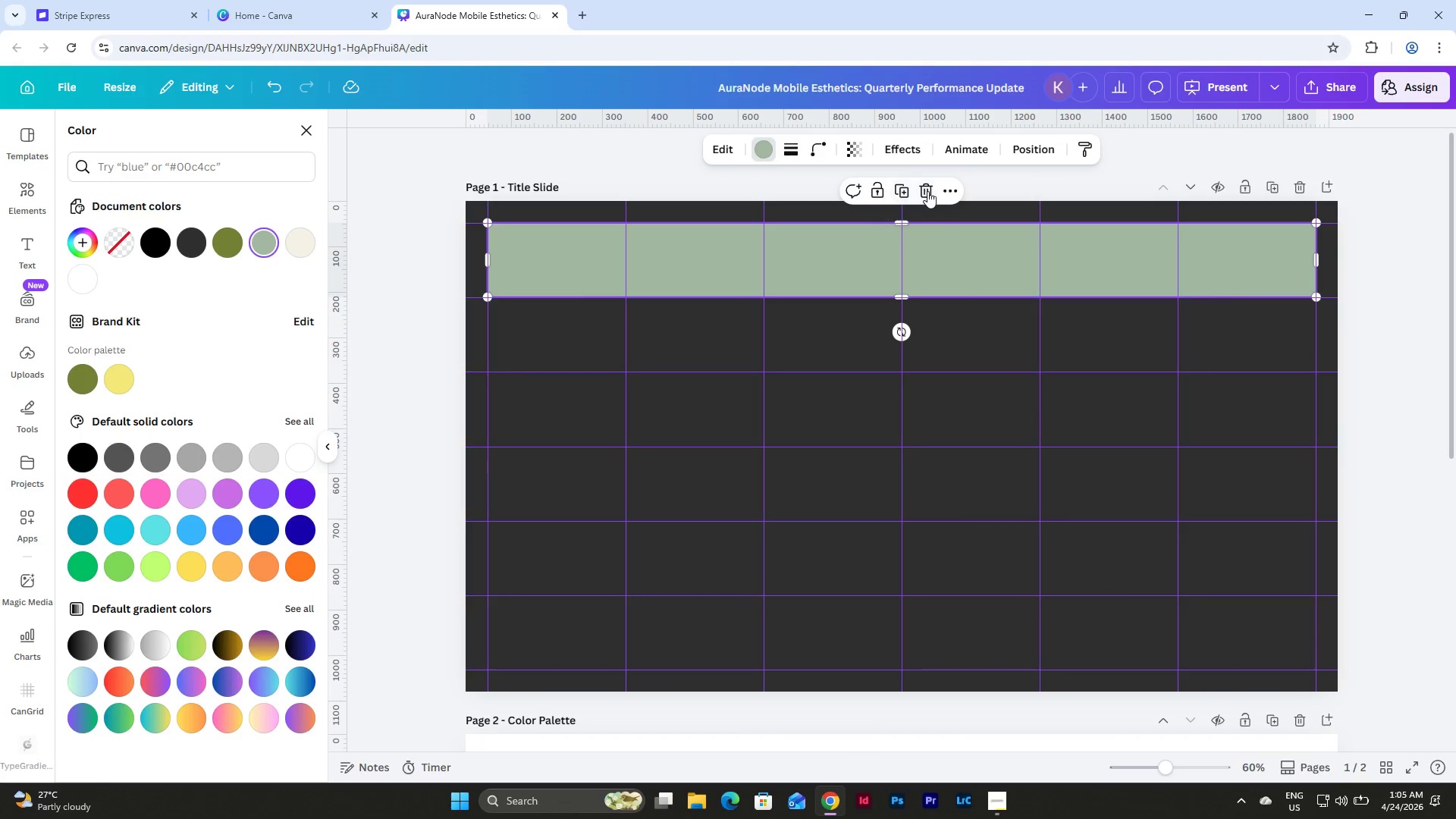 
left_click([930, 193])
 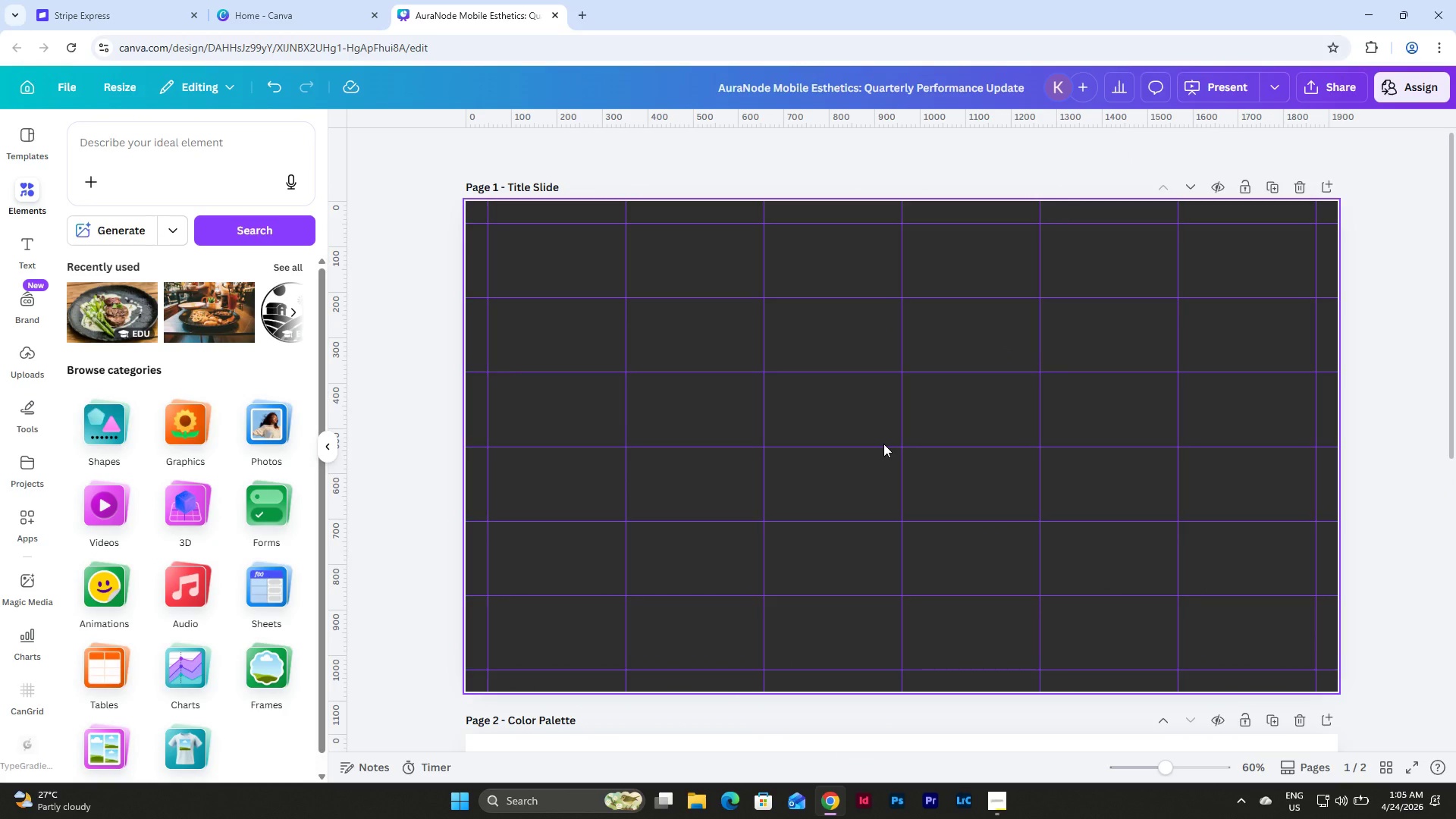 
wait(9.7)
 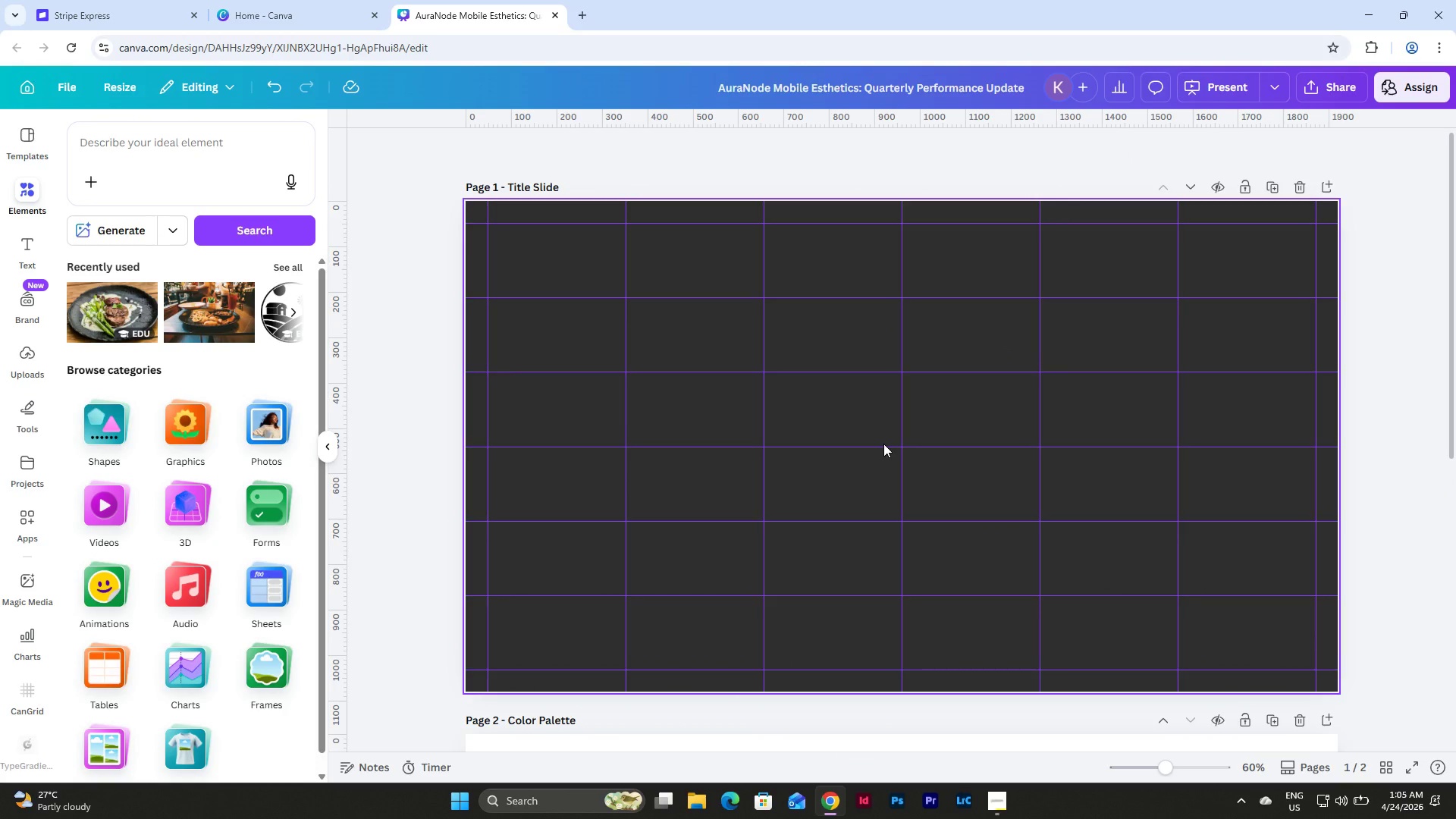 
left_click([26, 248])
 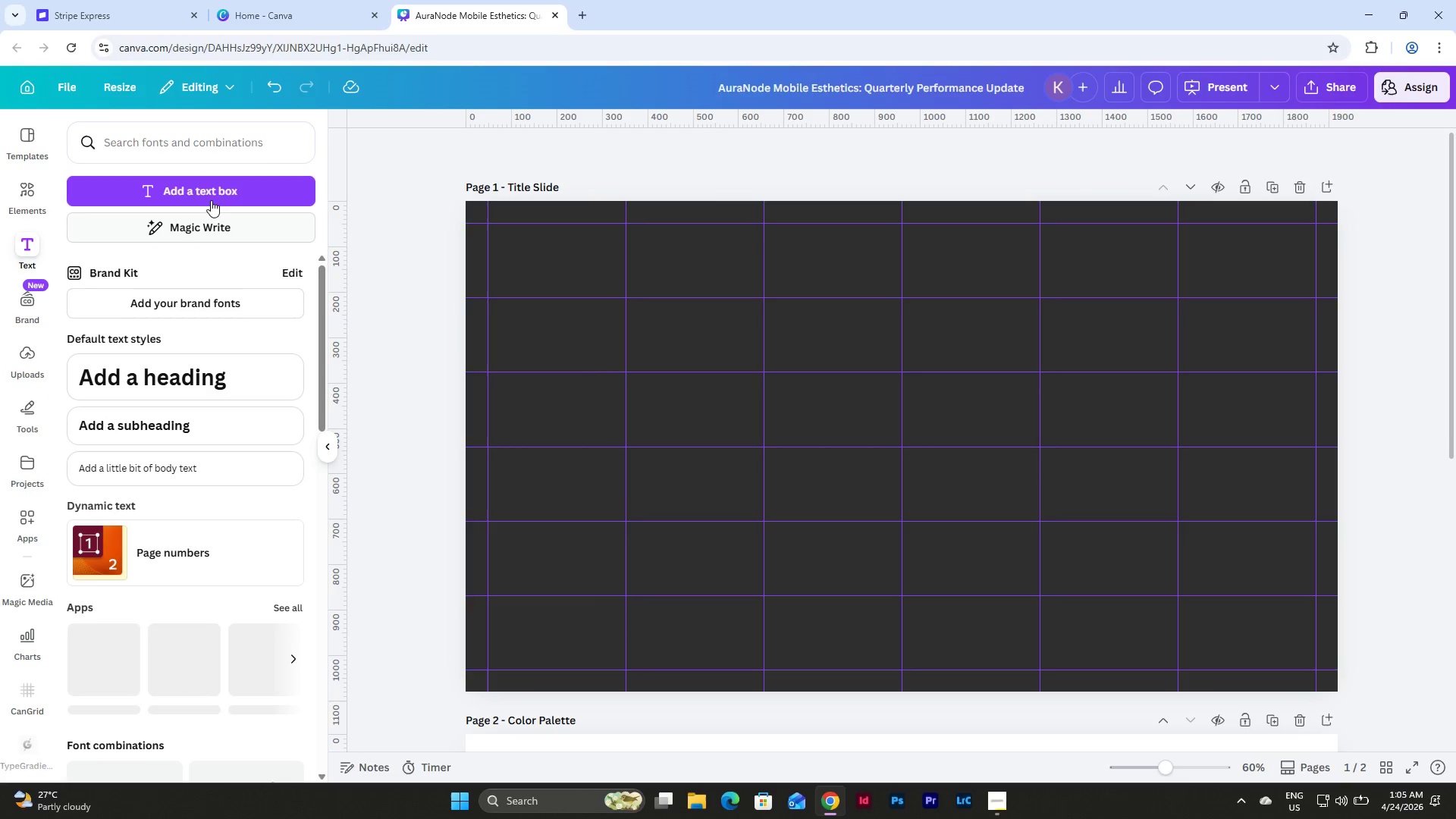 
left_click([218, 196])
 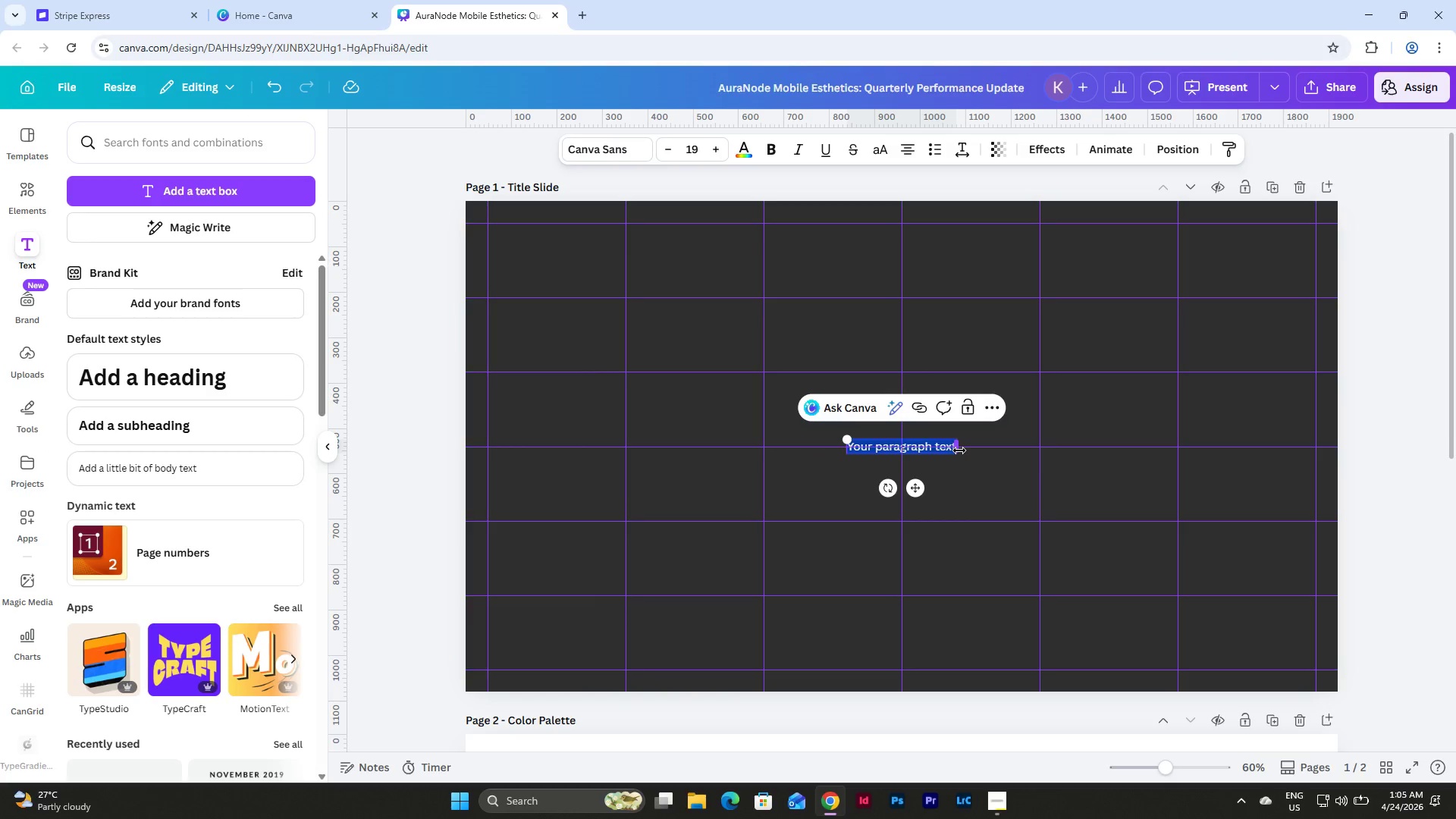 
left_click_drag(start_coordinate=[958, 456], to_coordinate=[1186, 535])
 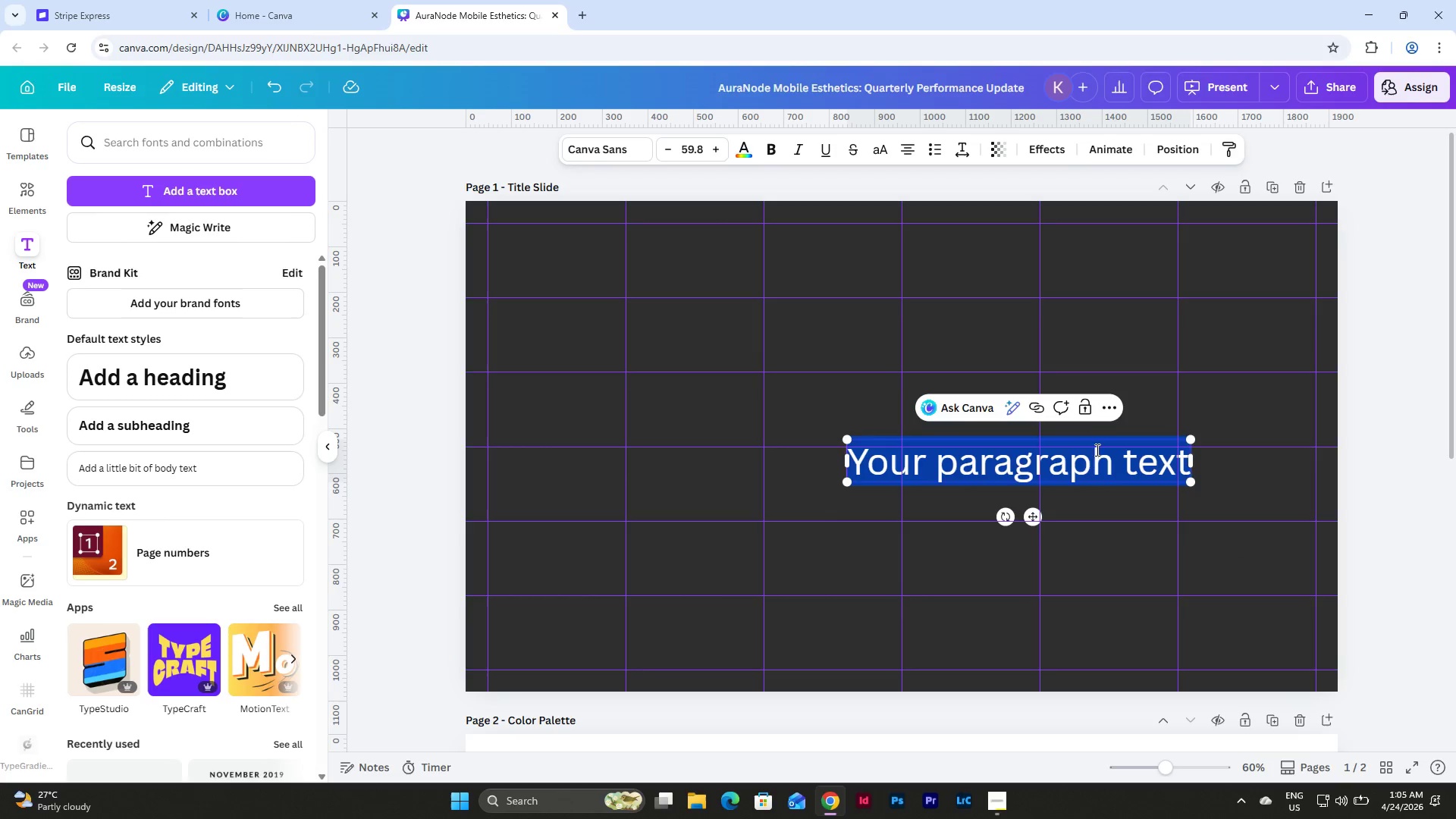 
left_click([1098, 532])
 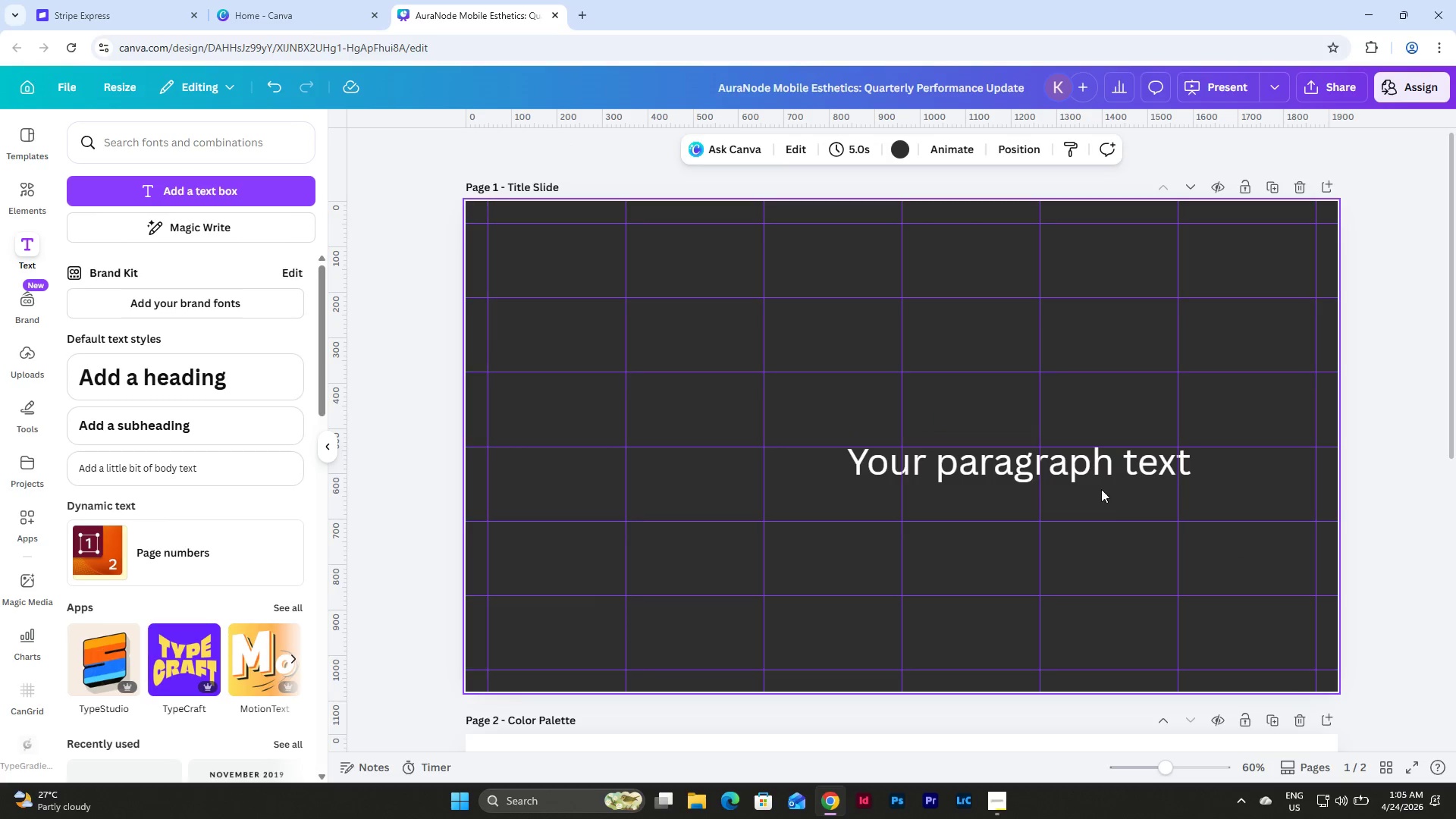 
left_click_drag(start_coordinate=[1101, 489], to_coordinate=[1046, 461])
 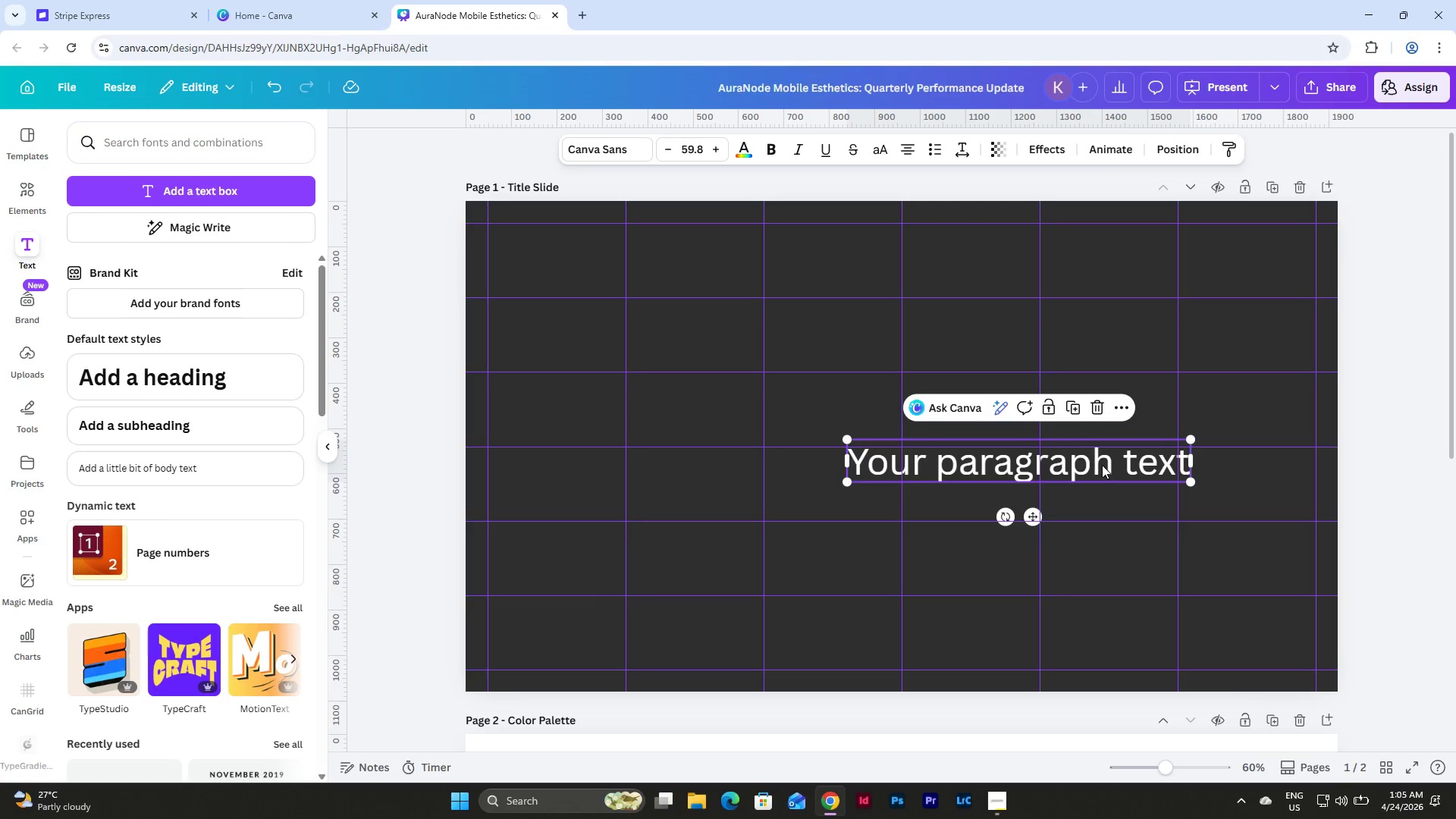 
left_click_drag(start_coordinate=[1102, 465], to_coordinate=[743, 324])
 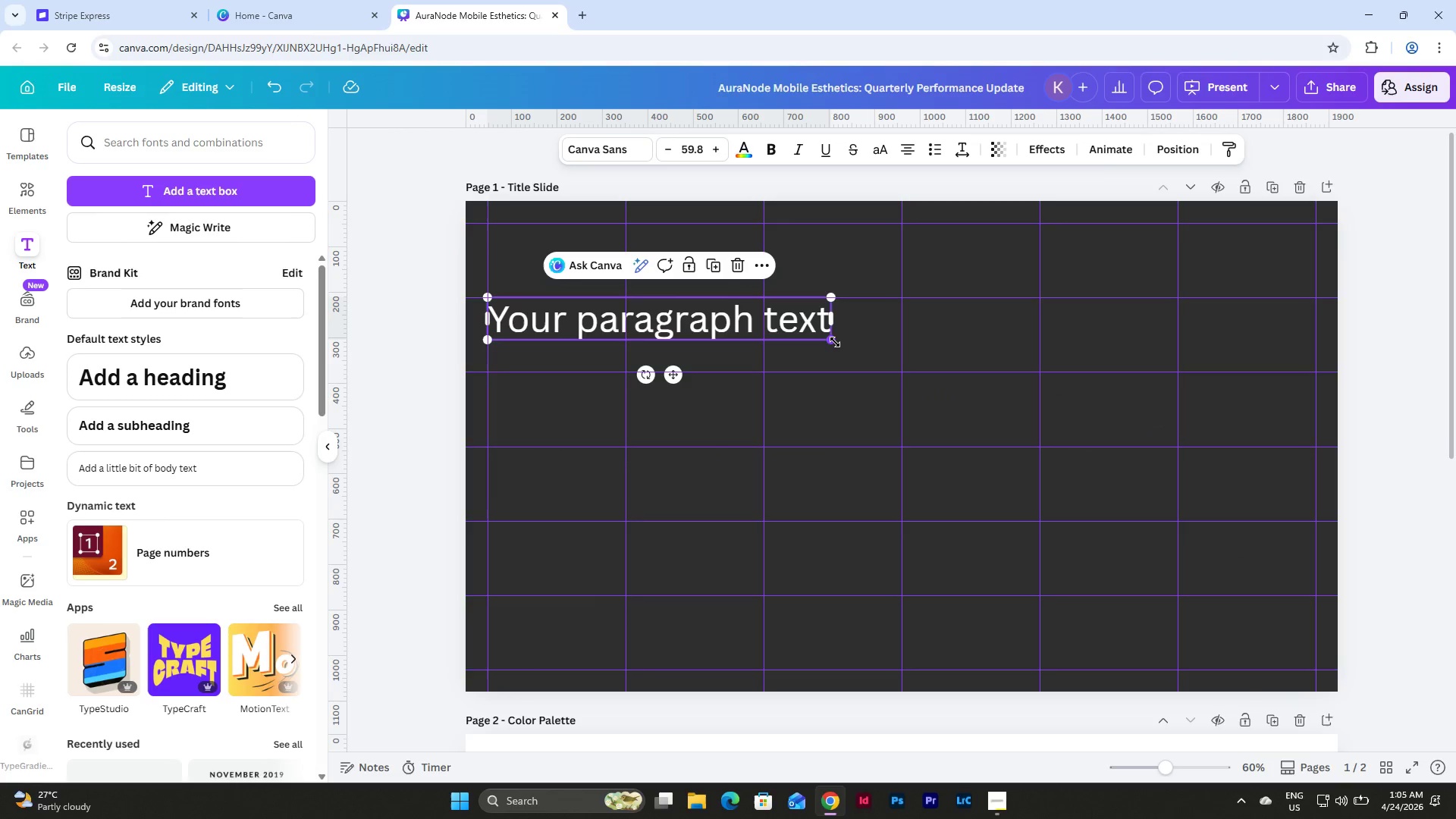 
left_click_drag(start_coordinate=[835, 342], to_coordinate=[1081, 454])
 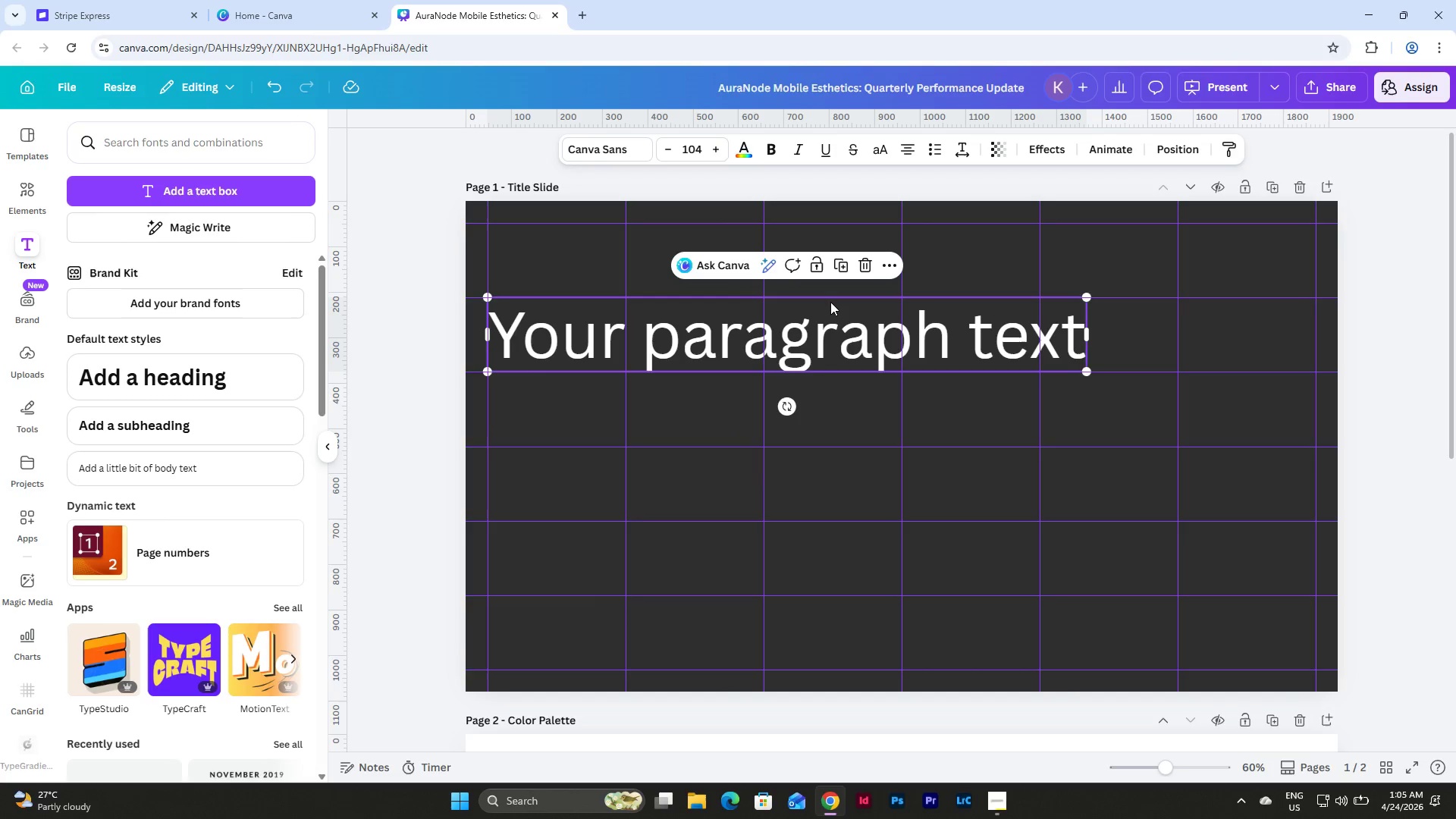 
wait(9.95)
 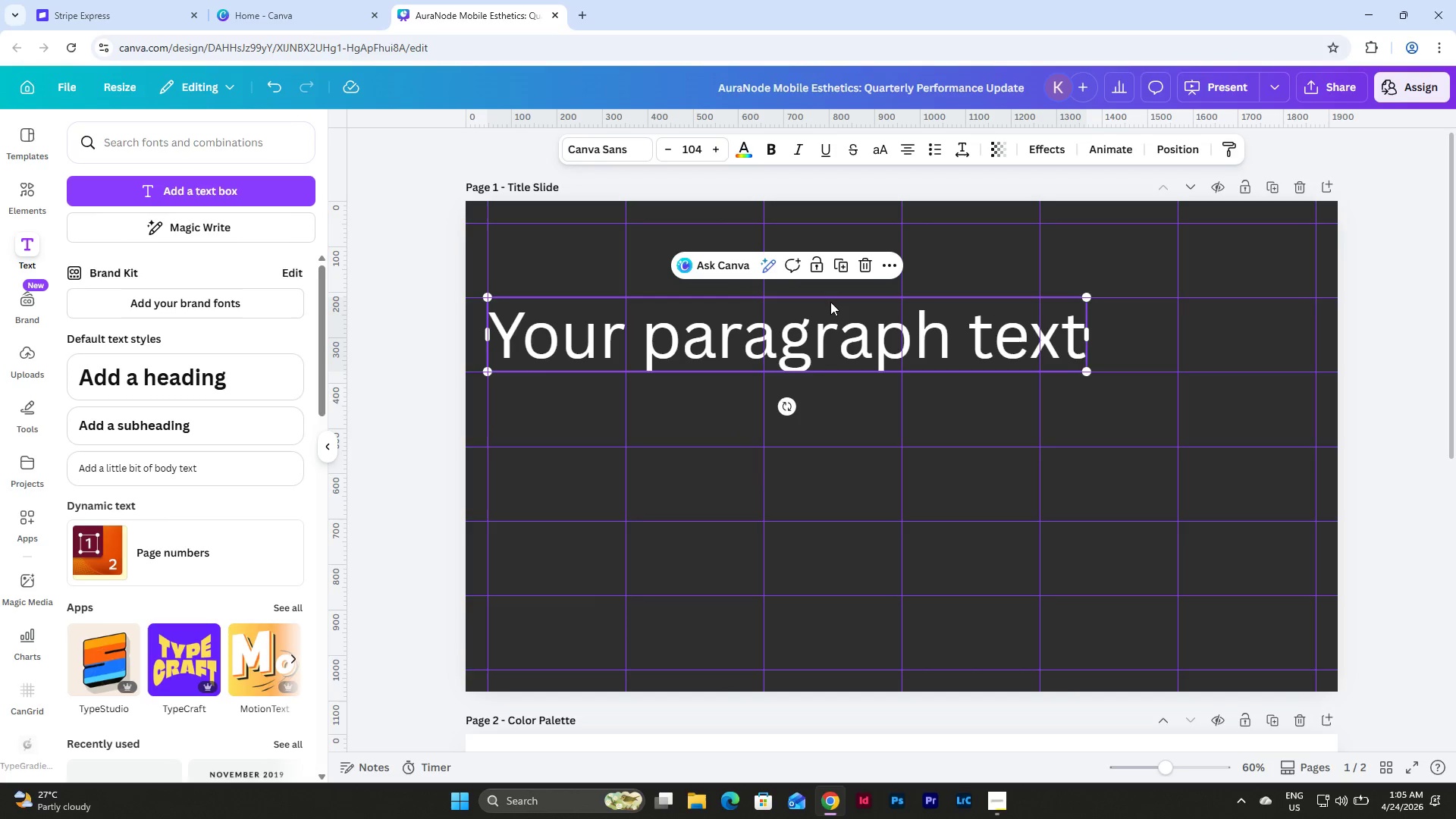 
left_click_drag(start_coordinate=[1088, 335], to_coordinate=[1319, 353])
 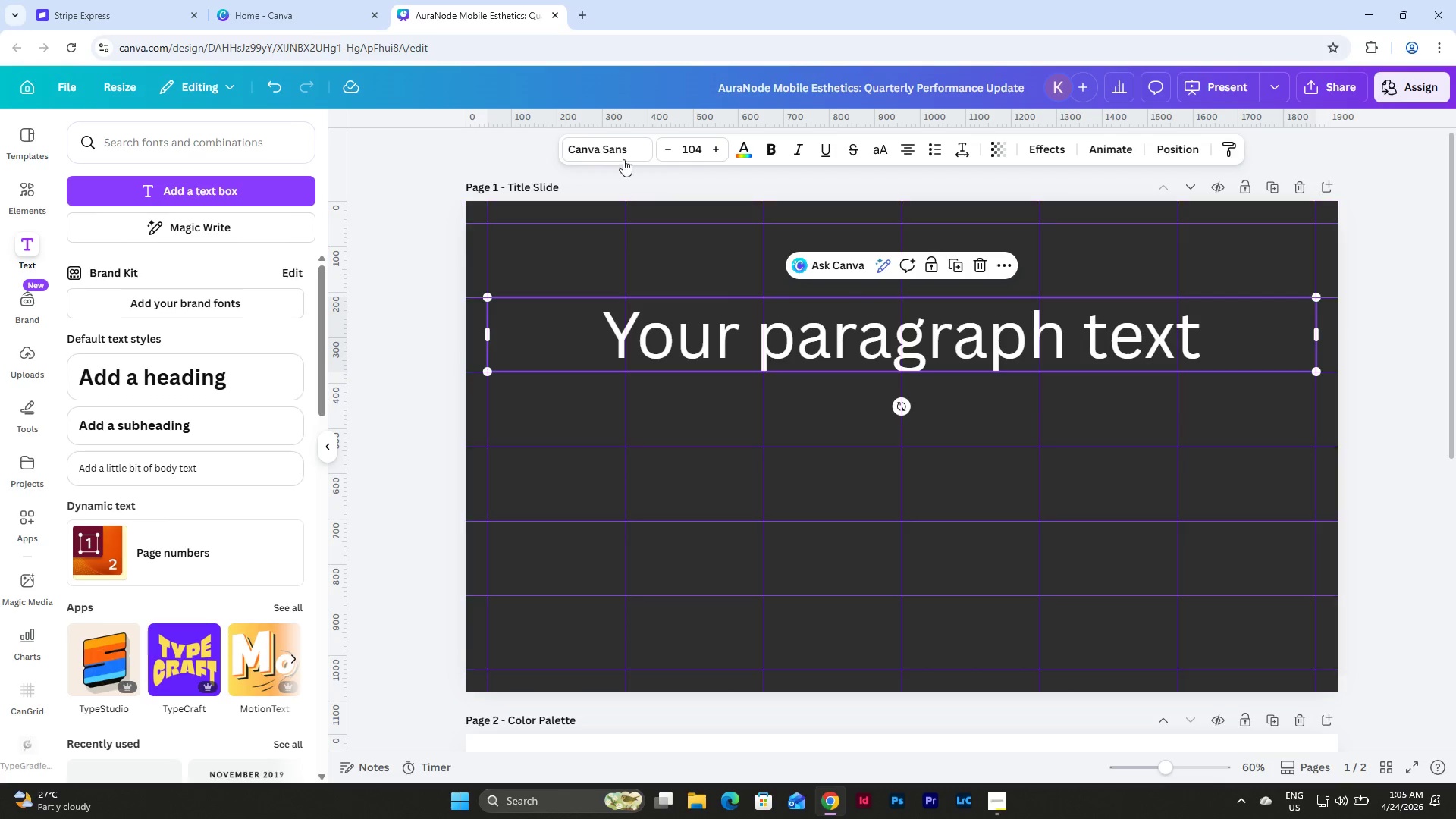 
left_click([621, 155])
 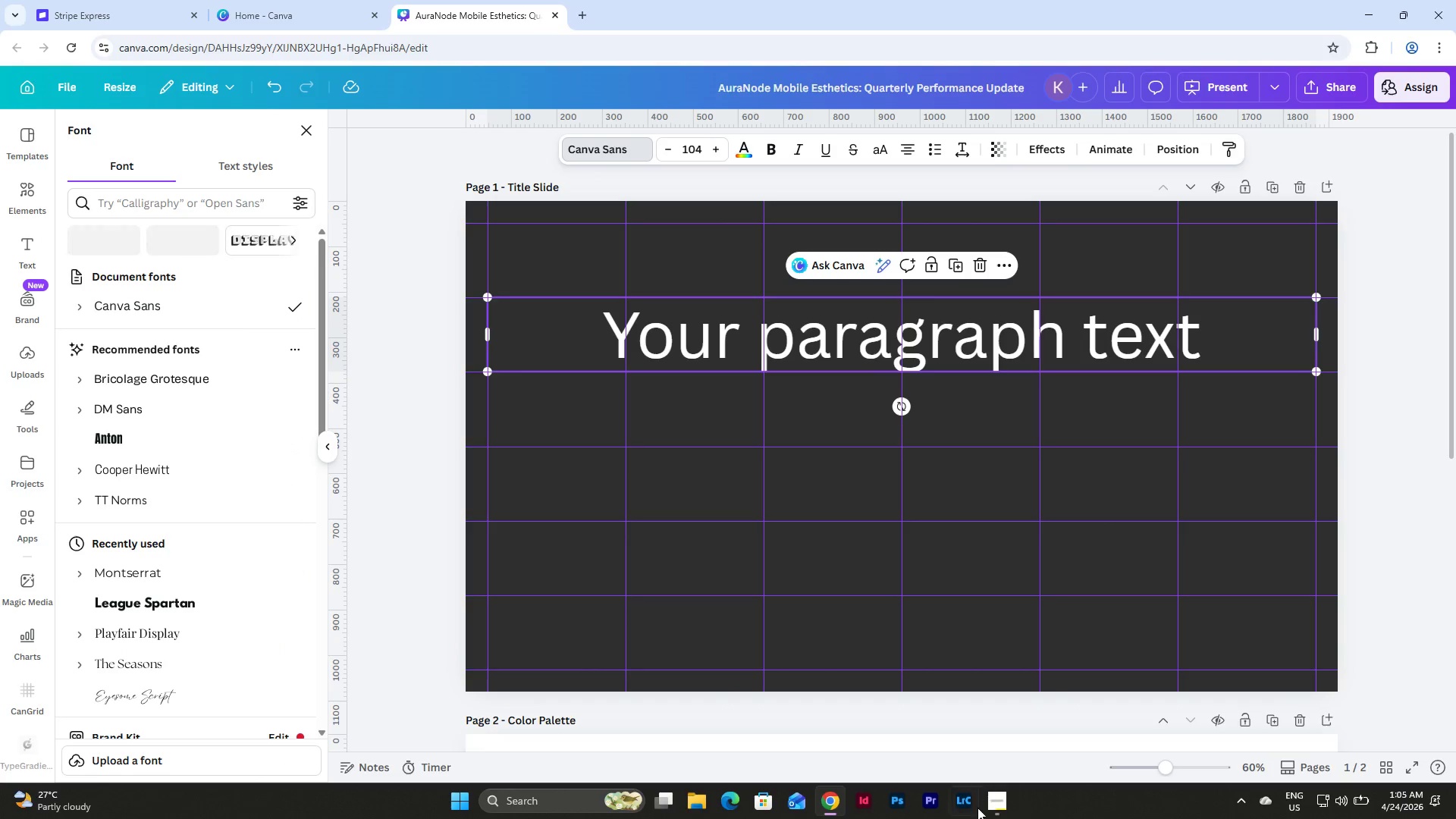 
left_click([998, 793])